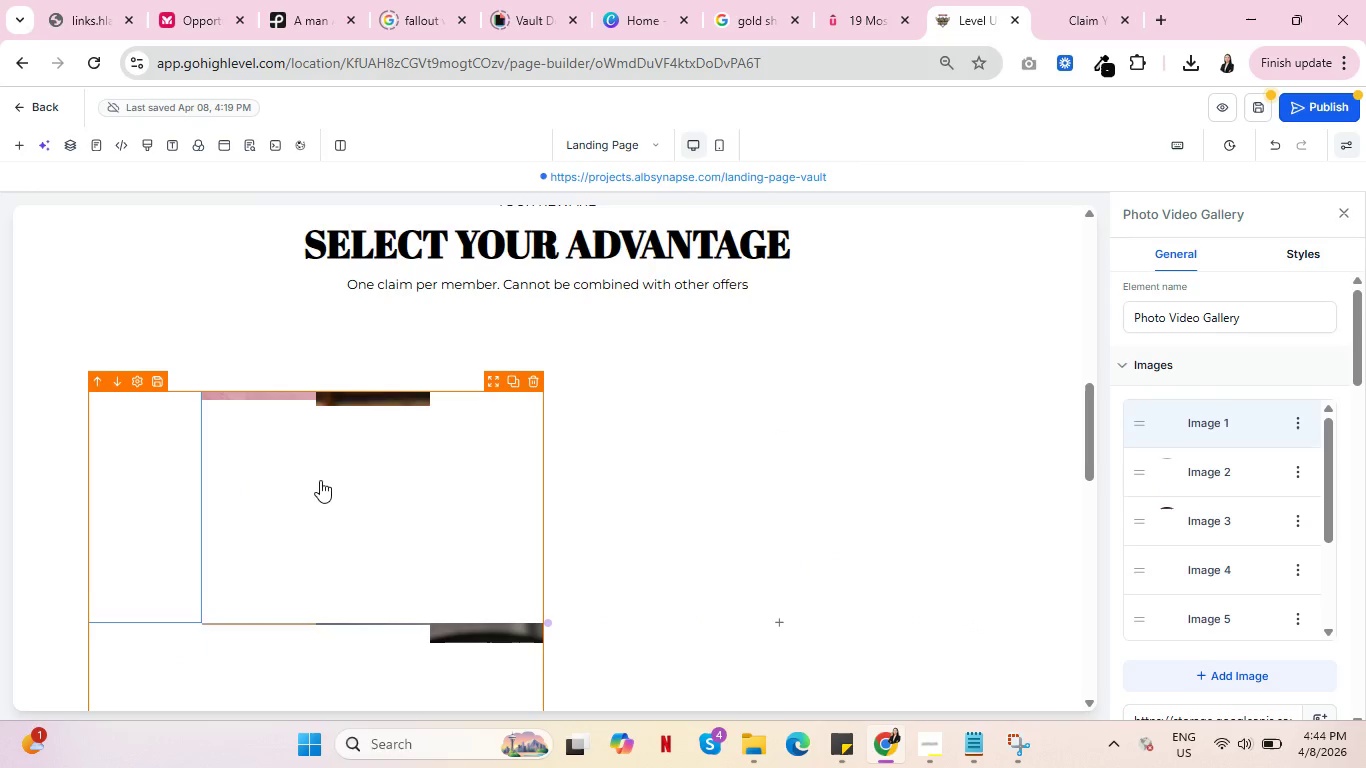 
scroll: coordinate [395, 458], scroll_direction: down, amount: 3.0
 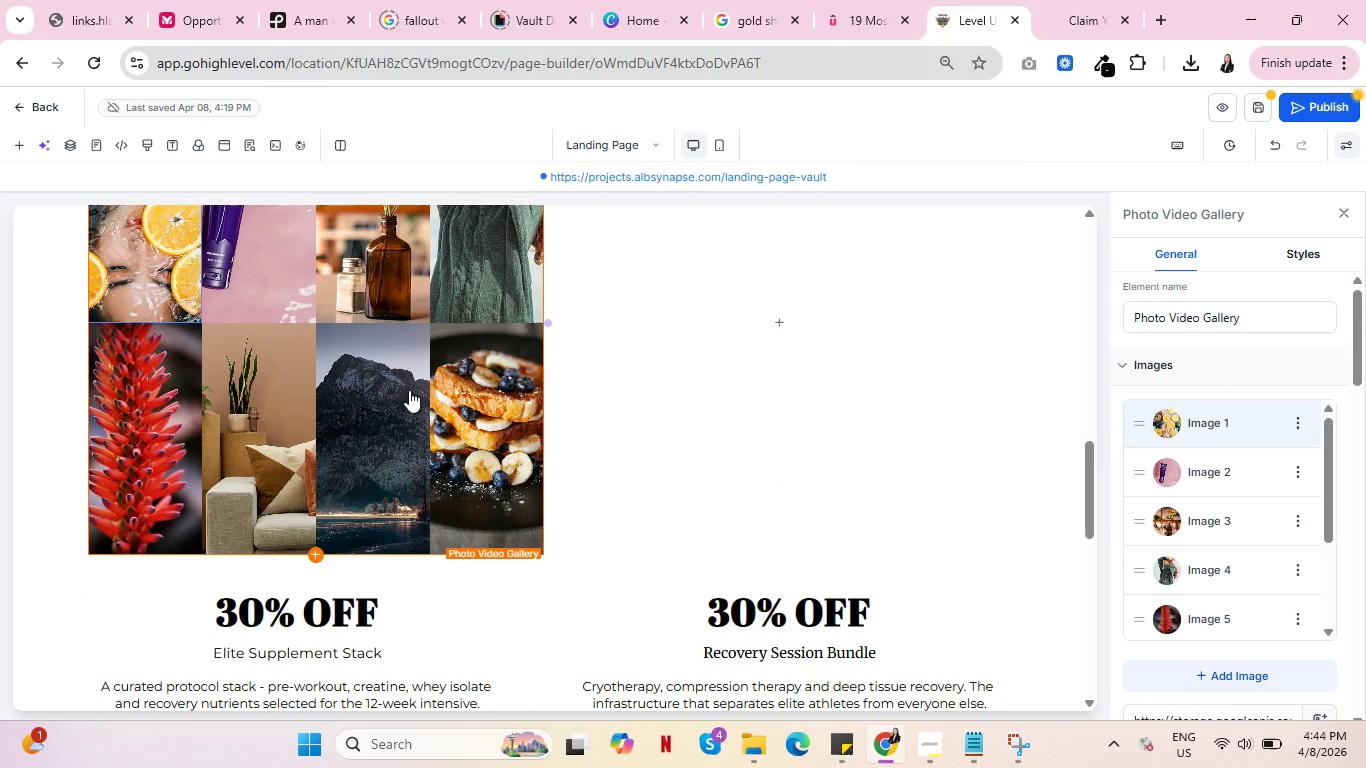 
scroll: coordinate [335, 449], scroll_direction: up, amount: 3.0
 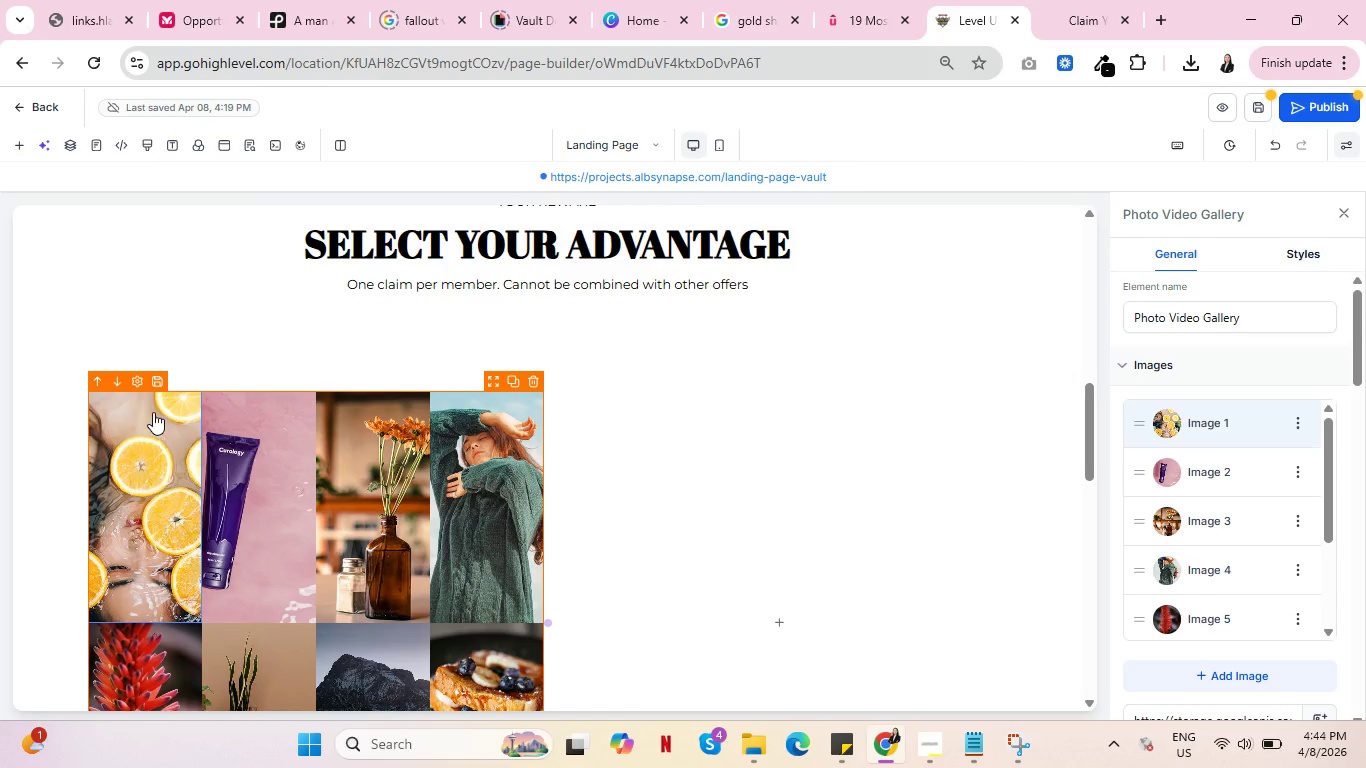 
left_click([138, 383])
 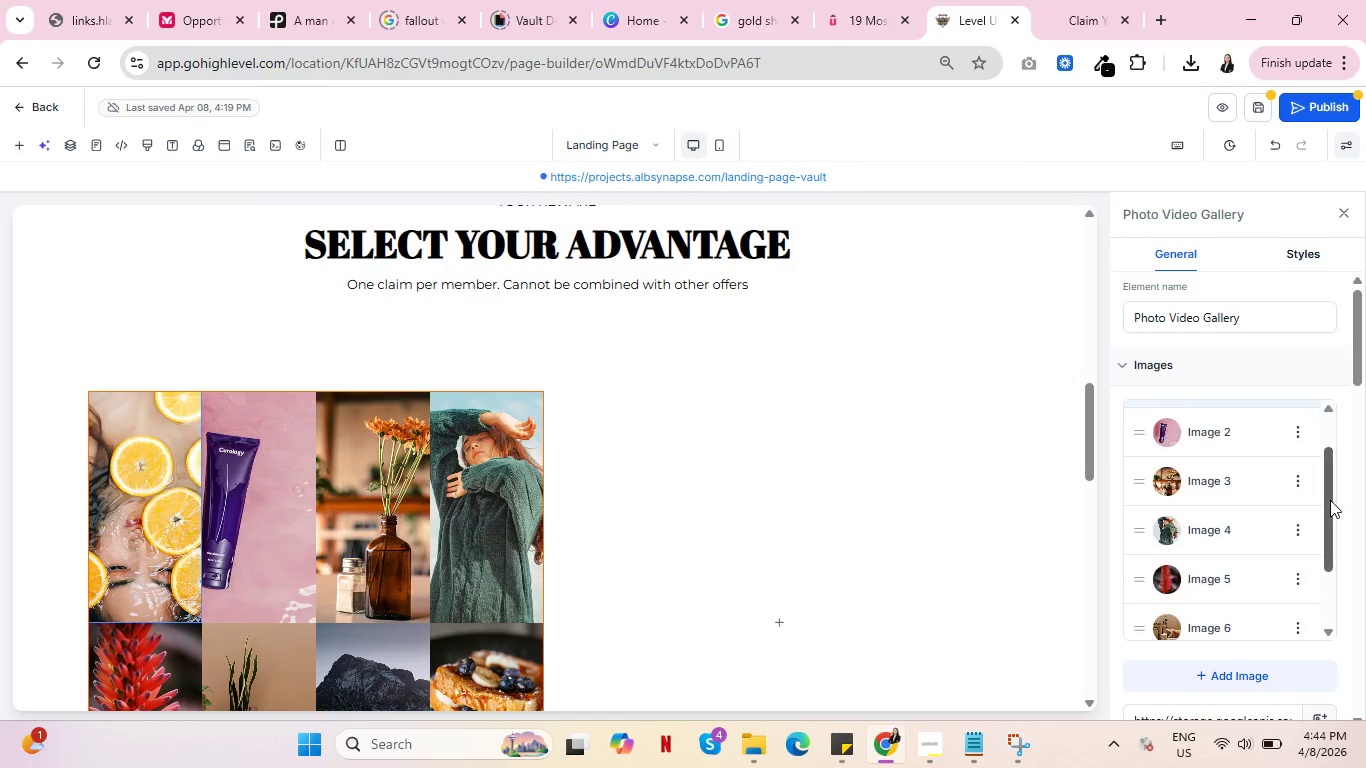 
scroll: coordinate [1281, 585], scroll_direction: down, amount: 7.0
 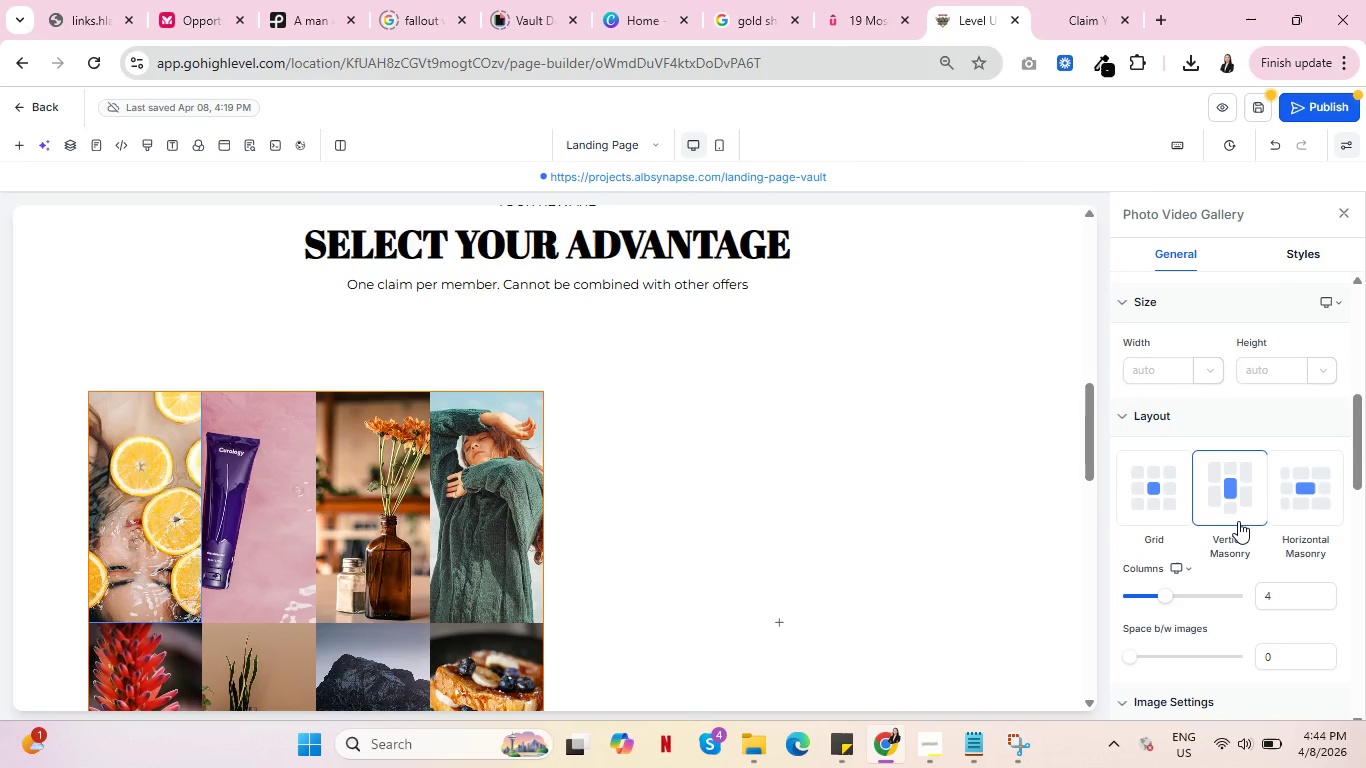 
left_click([1238, 521])
 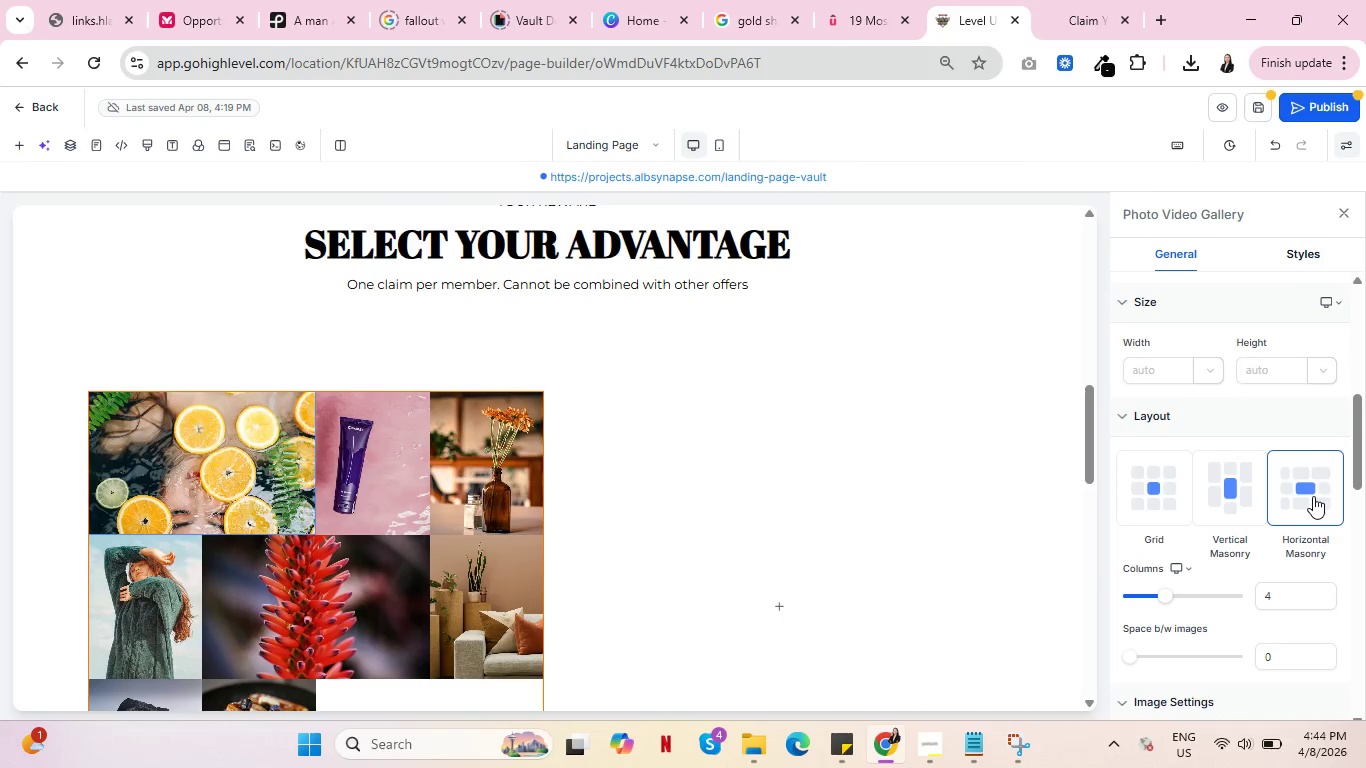 
scroll: coordinate [1311, 491], scroll_direction: down, amount: 6.0
 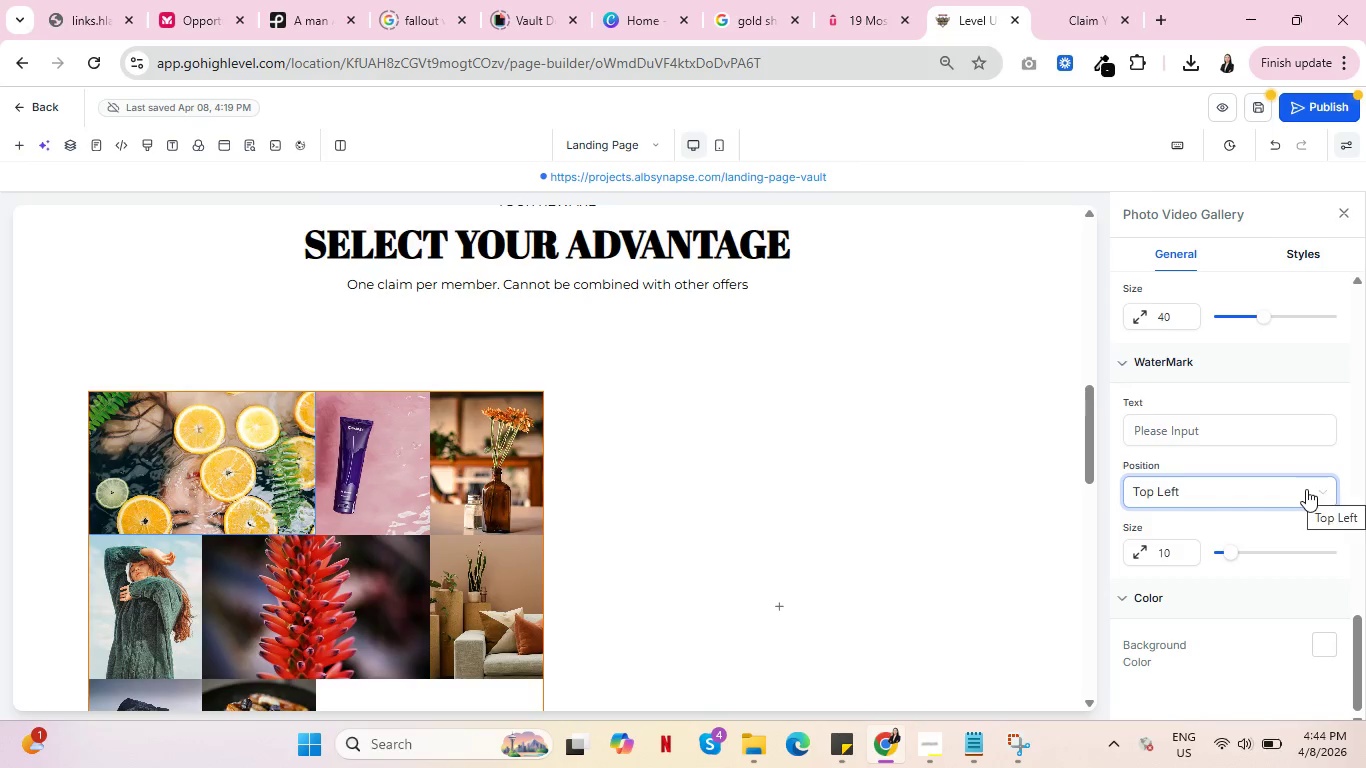 
scroll: coordinate [1299, 488], scroll_direction: up, amount: 12.0
 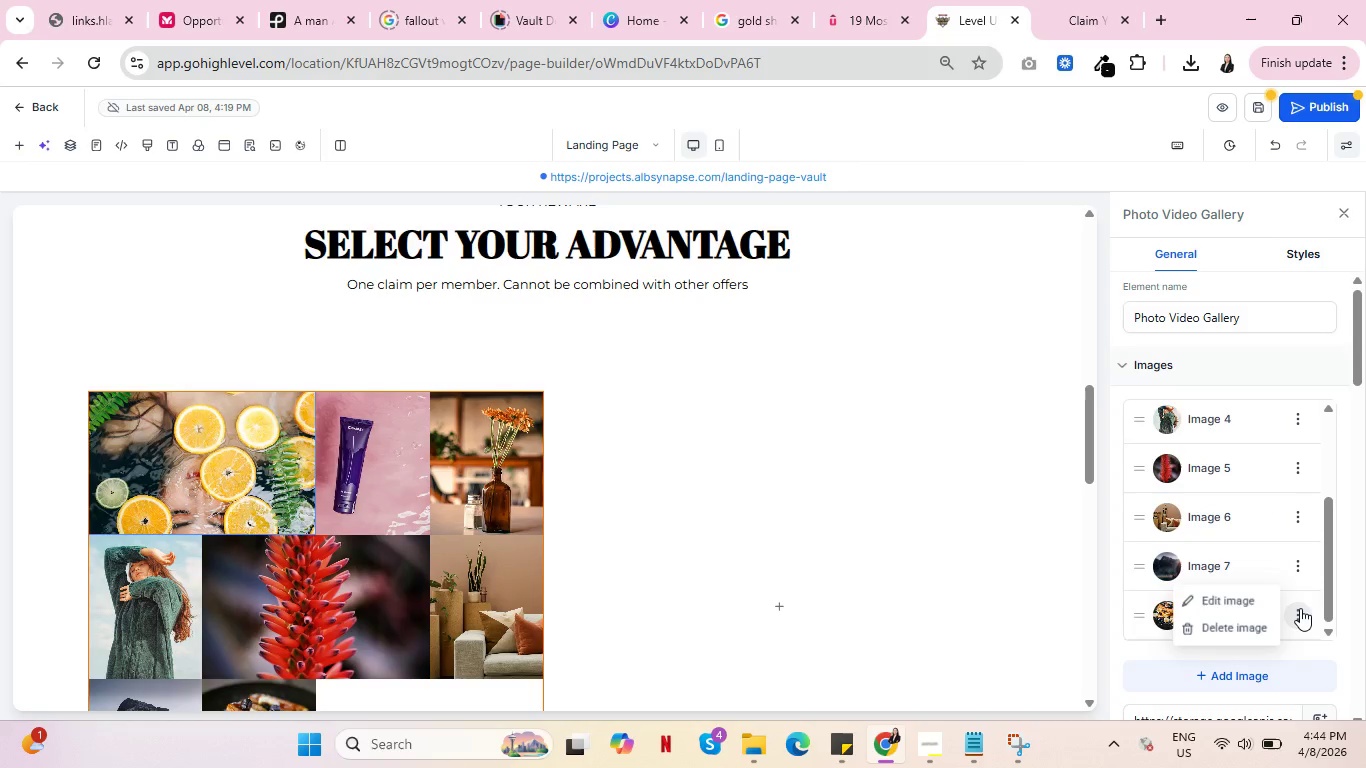 
left_click([1237, 624])
 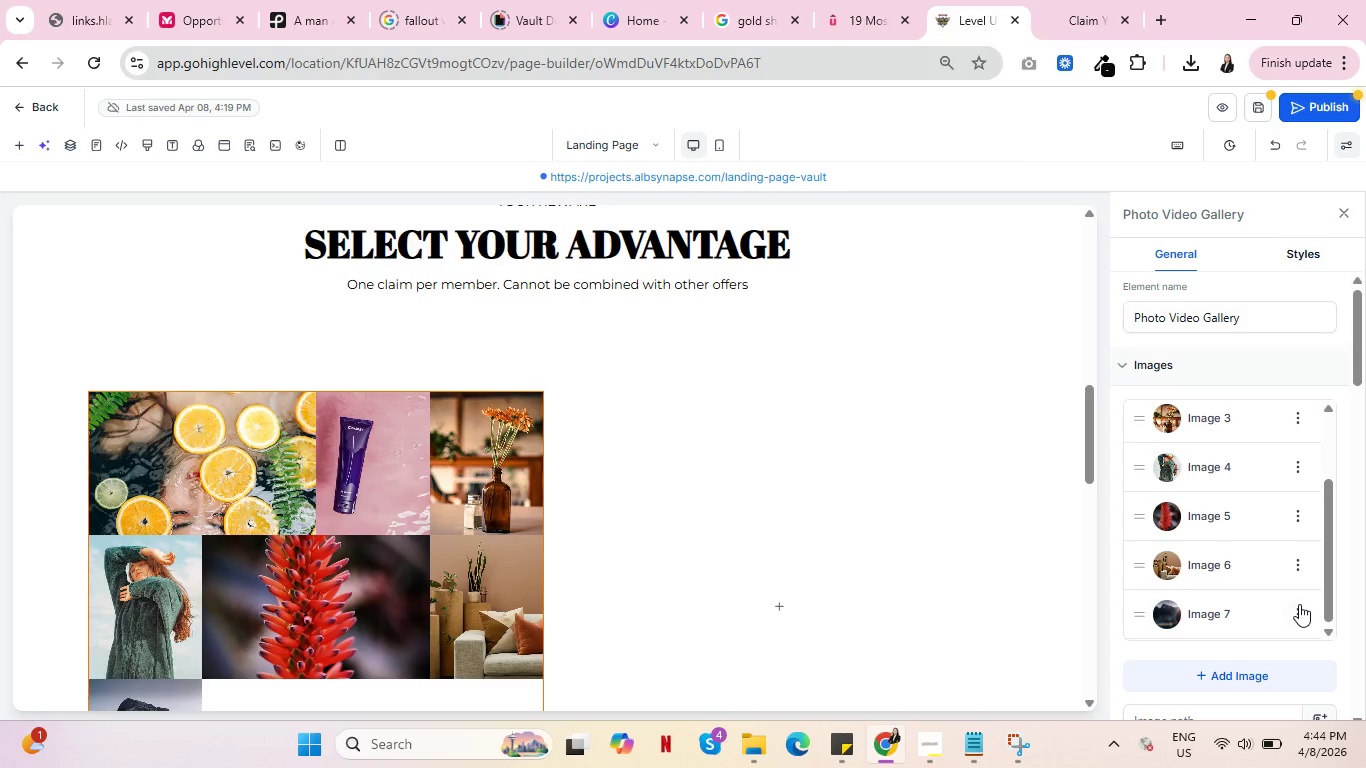 
left_click([1299, 604])
 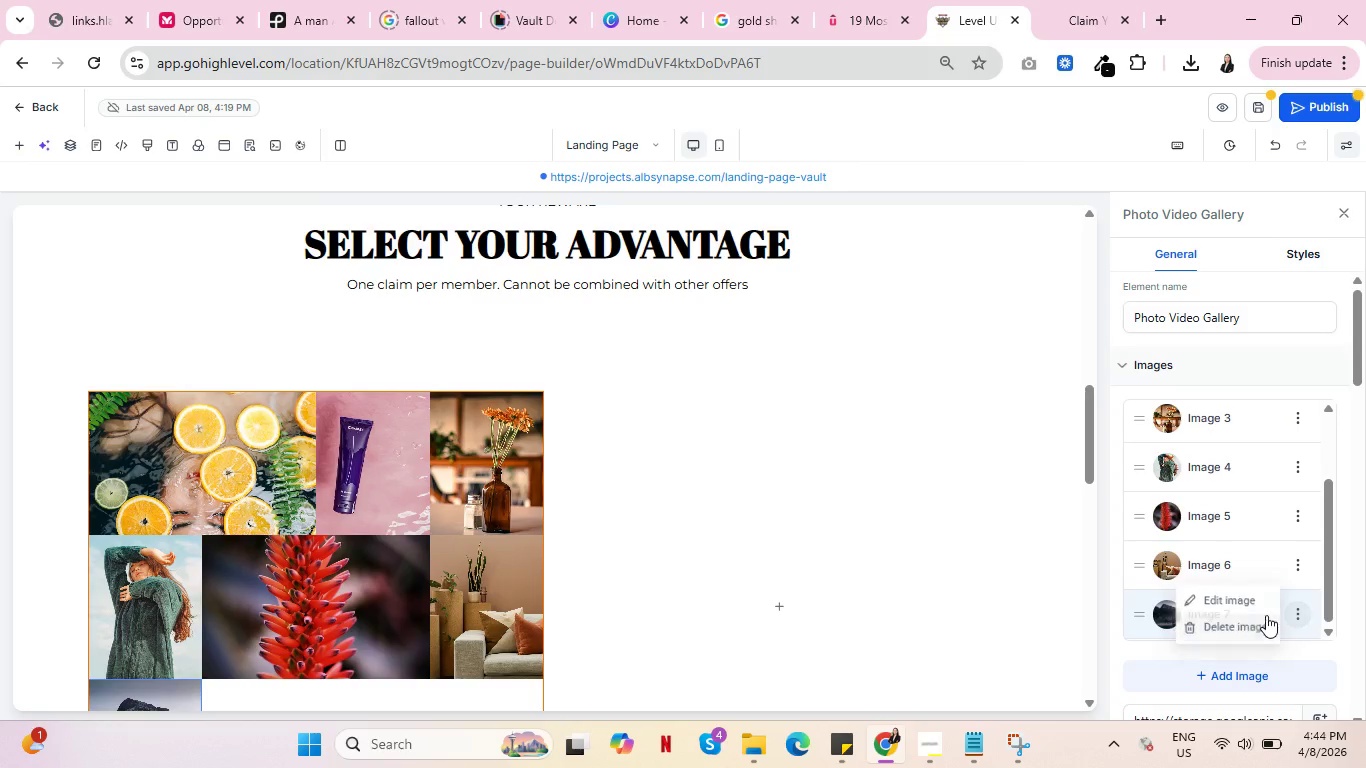 
double_click([1253, 618])
 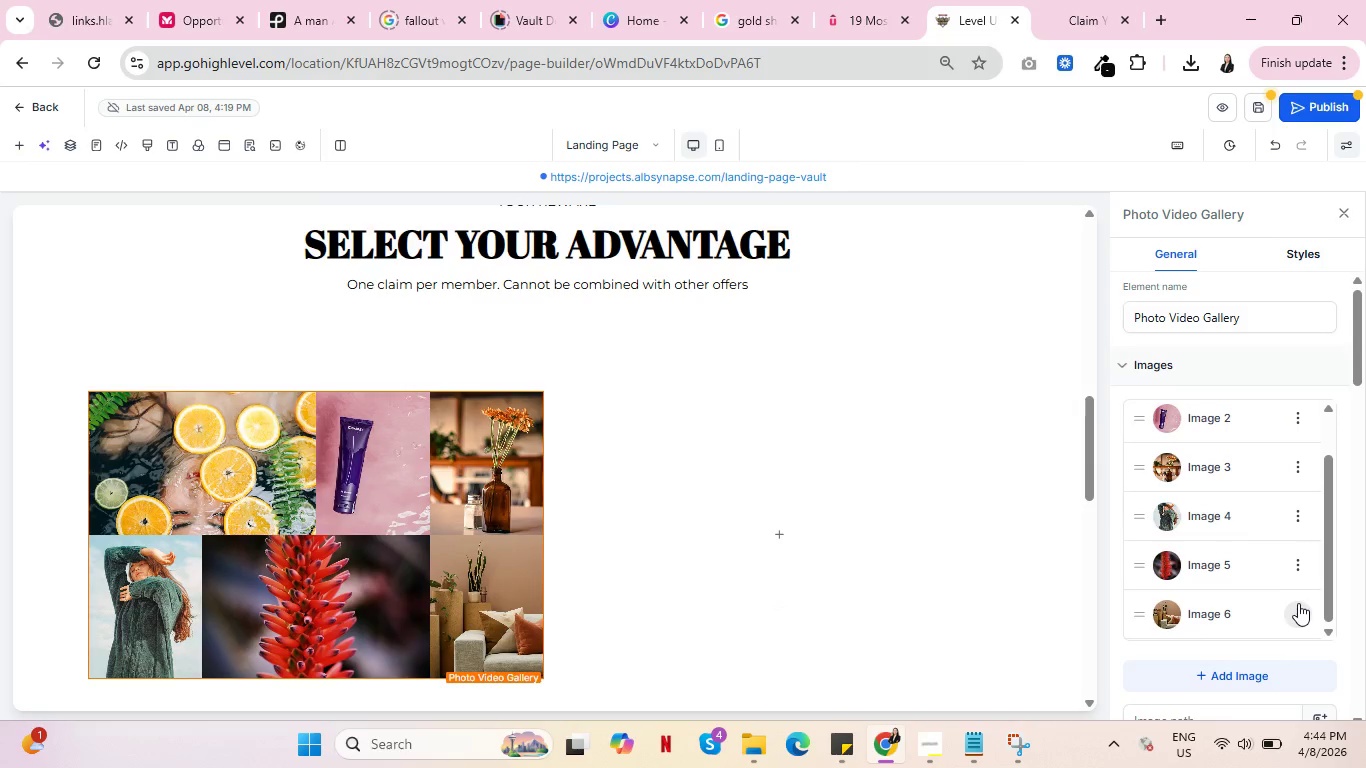 
left_click([1298, 603])
 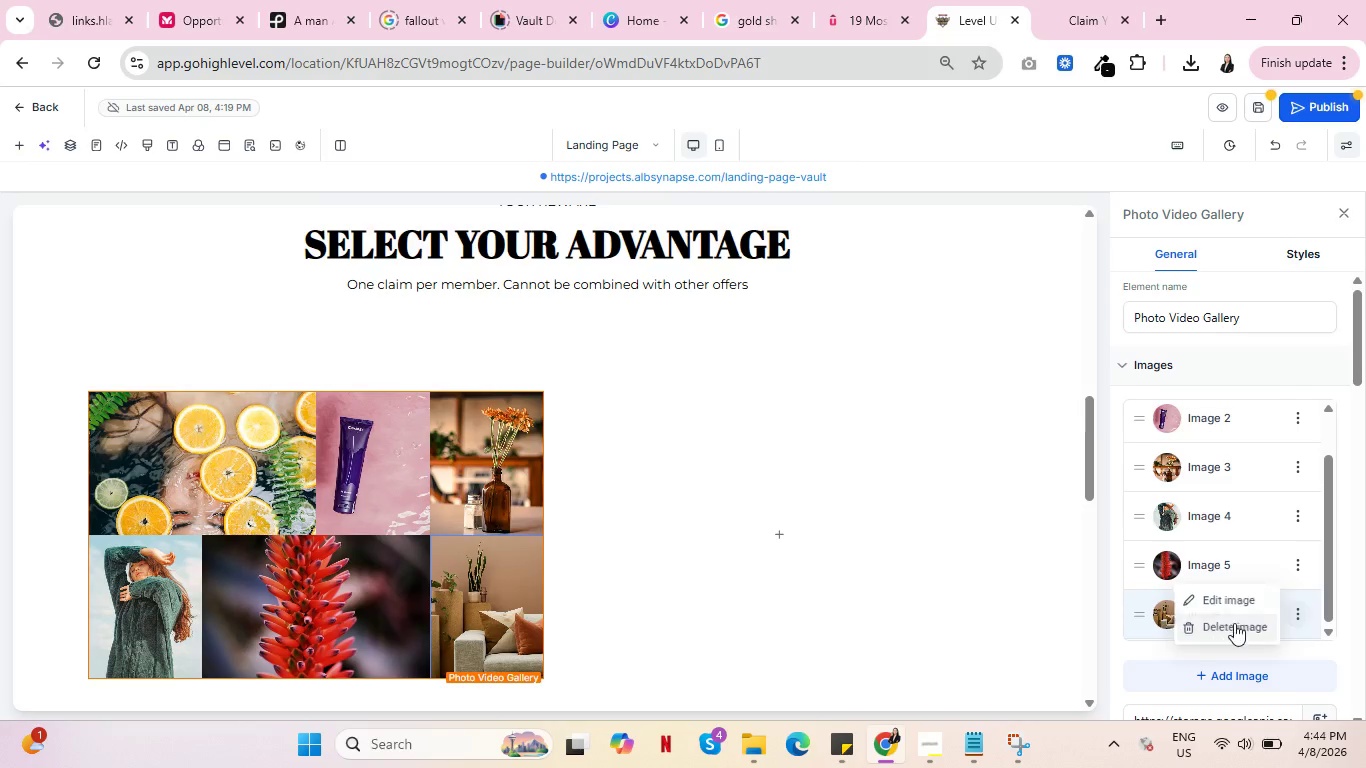 
left_click([1221, 626])
 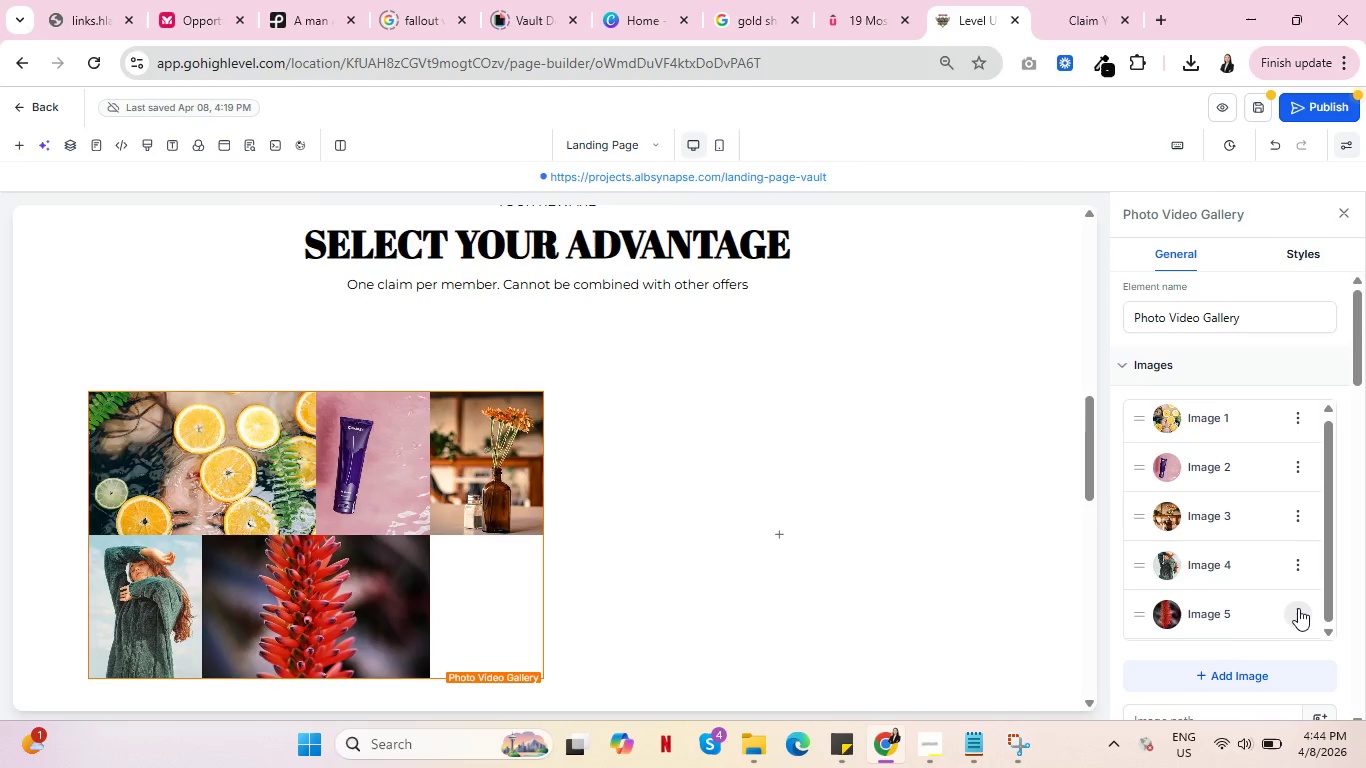 
left_click([1298, 608])
 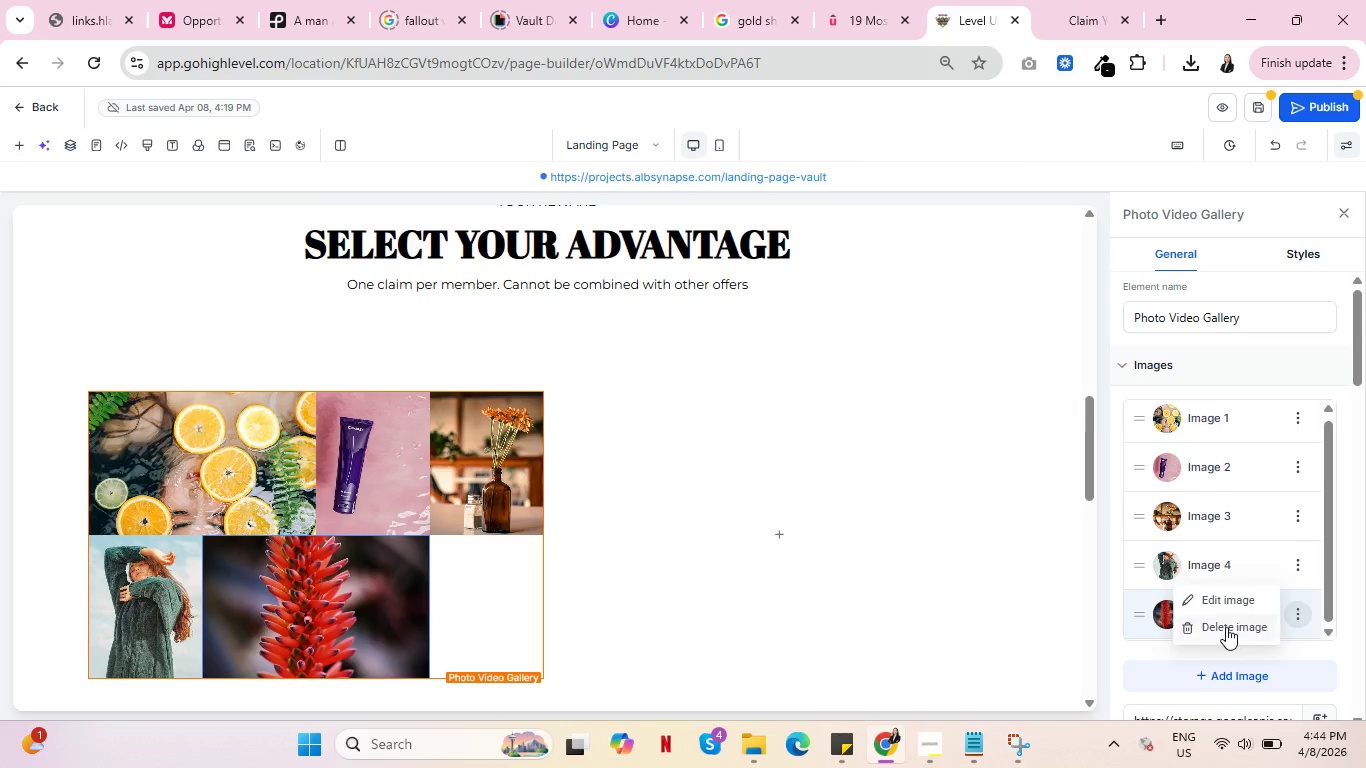 
left_click([1226, 627])
 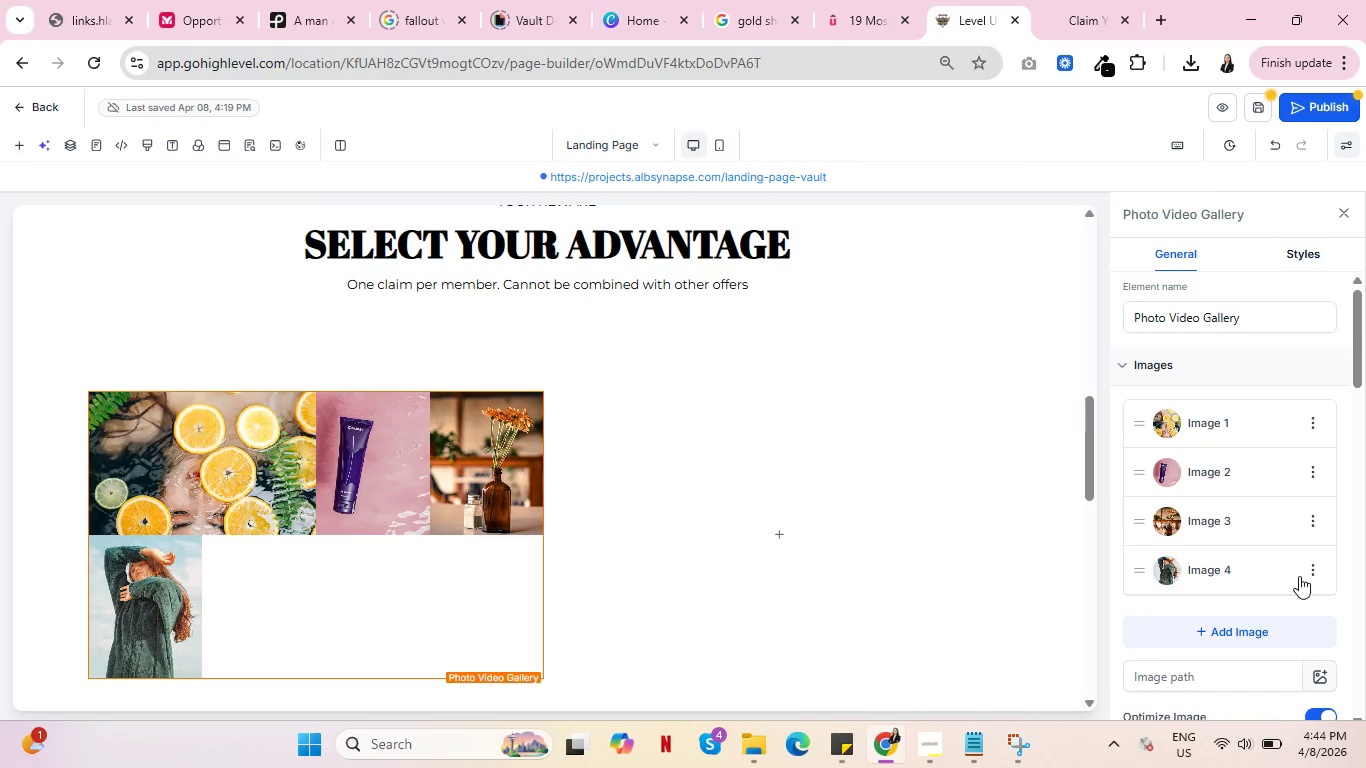 
left_click([1310, 569])
 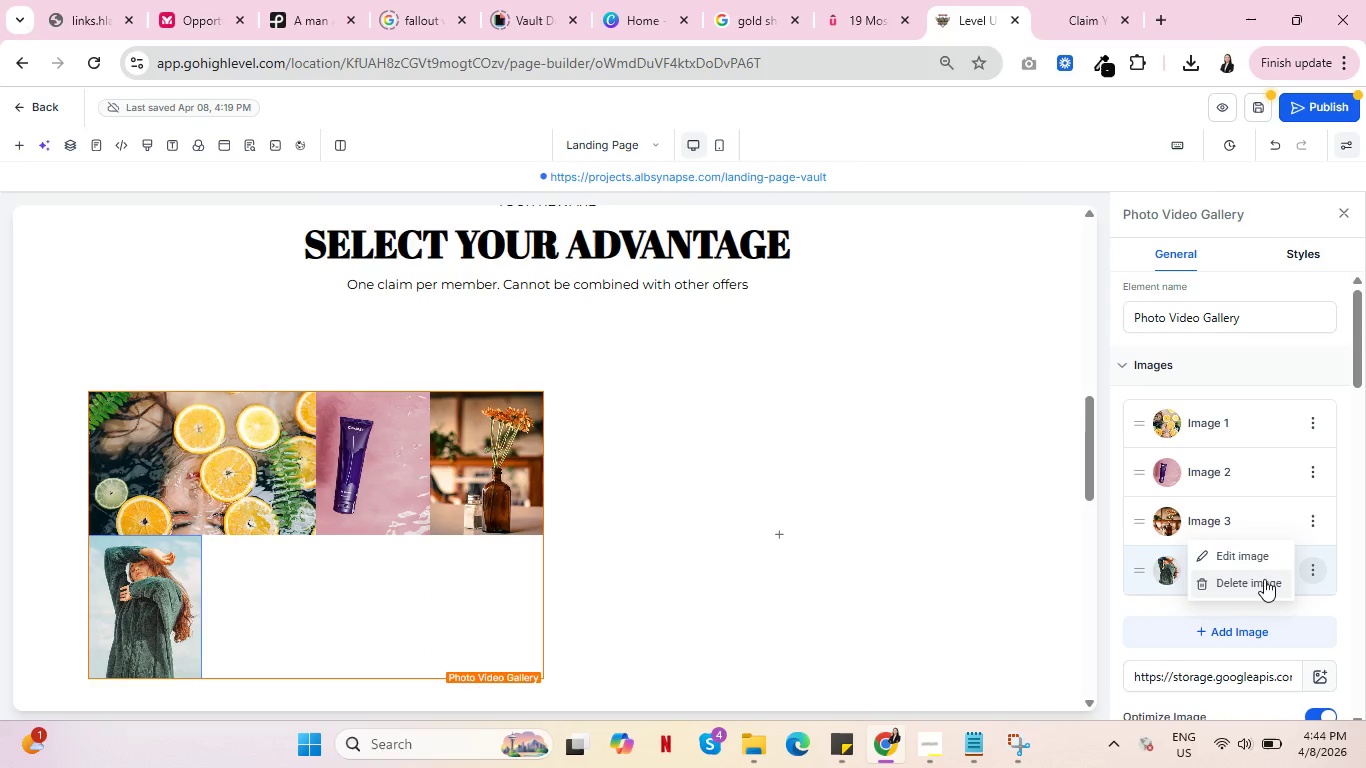 
left_click([1264, 579])
 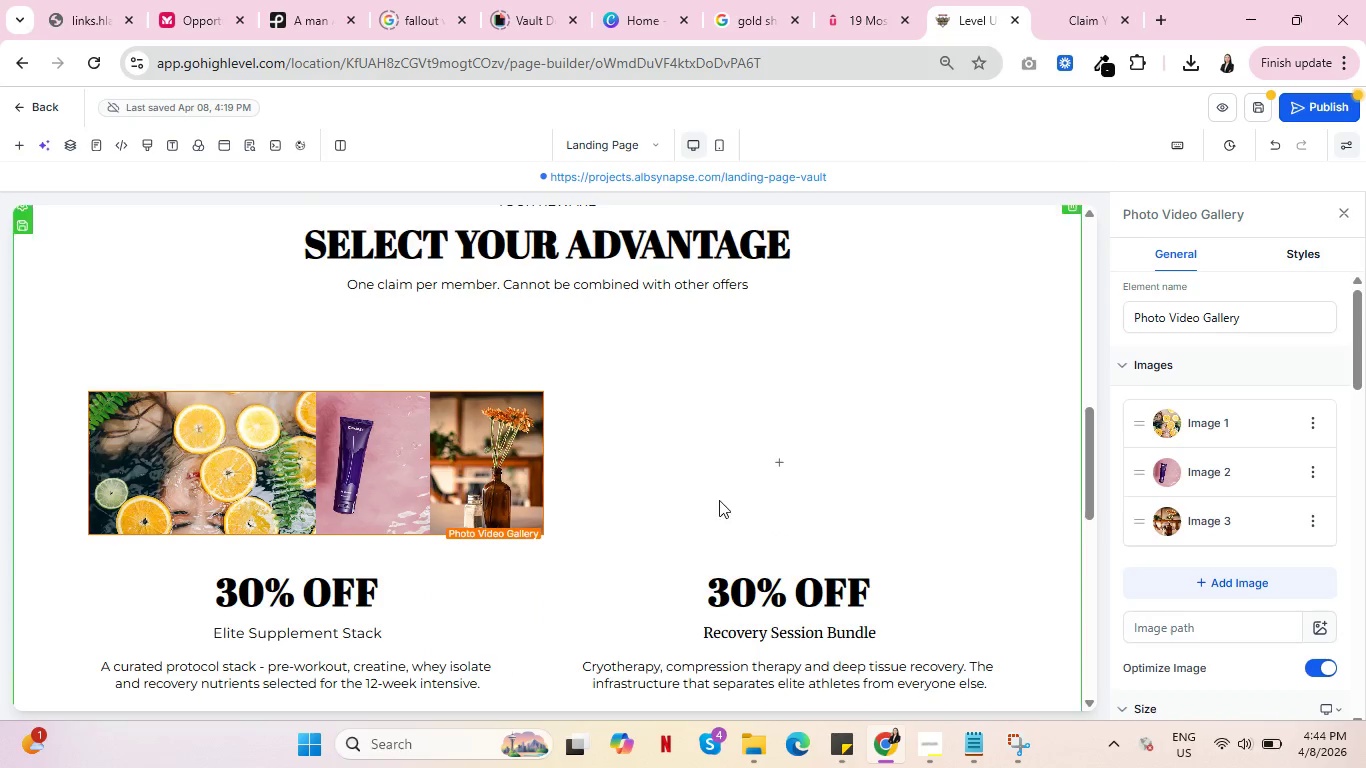 
mouse_move([745, 460])
 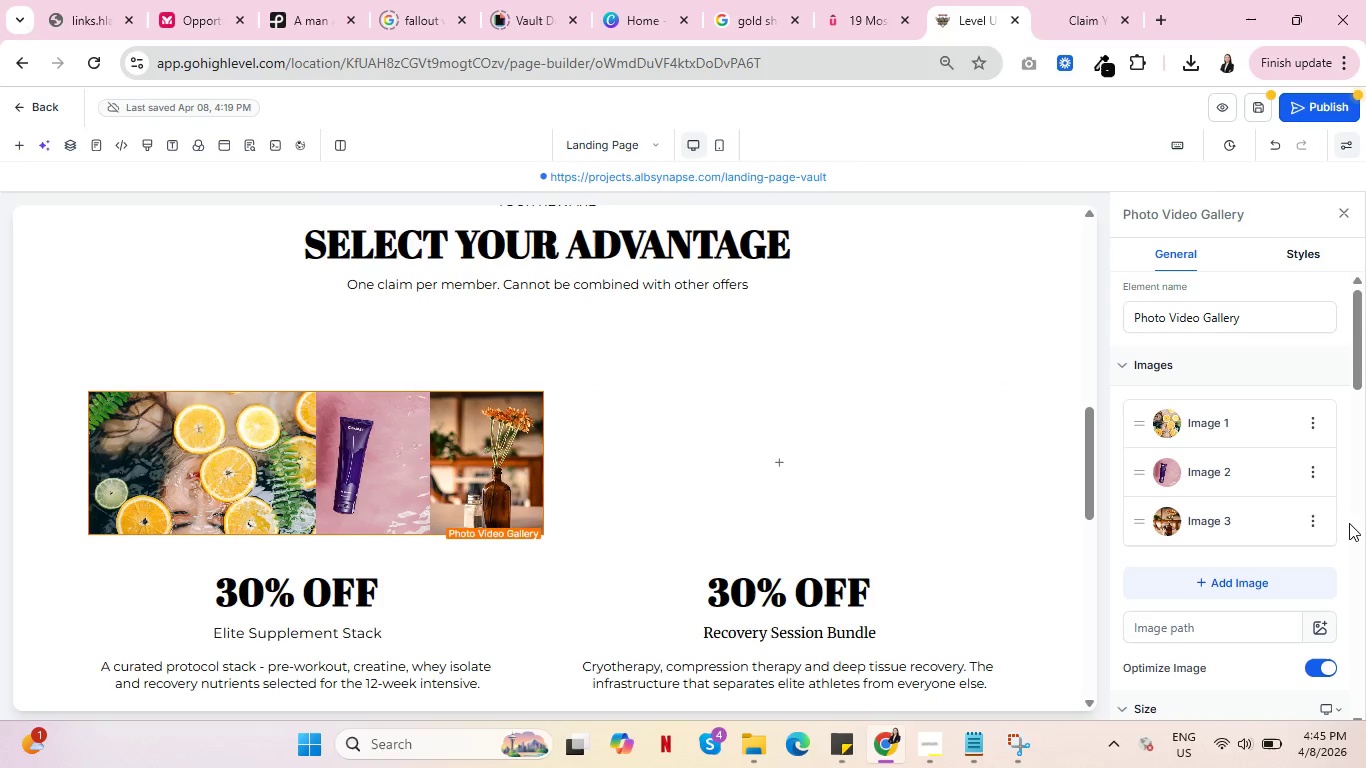 
scroll: coordinate [190, 581], scroll_direction: down, amount: 1.0
 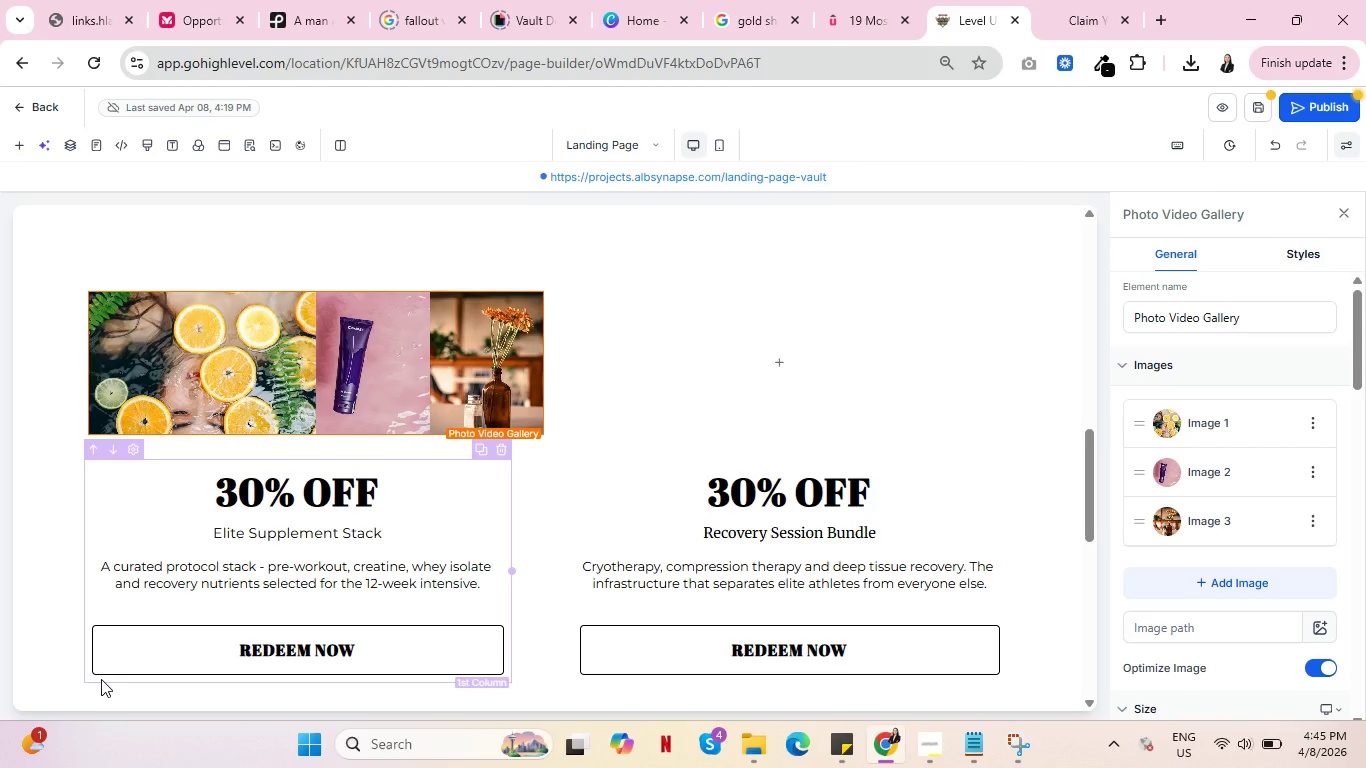 
mouse_move([205, 6])
 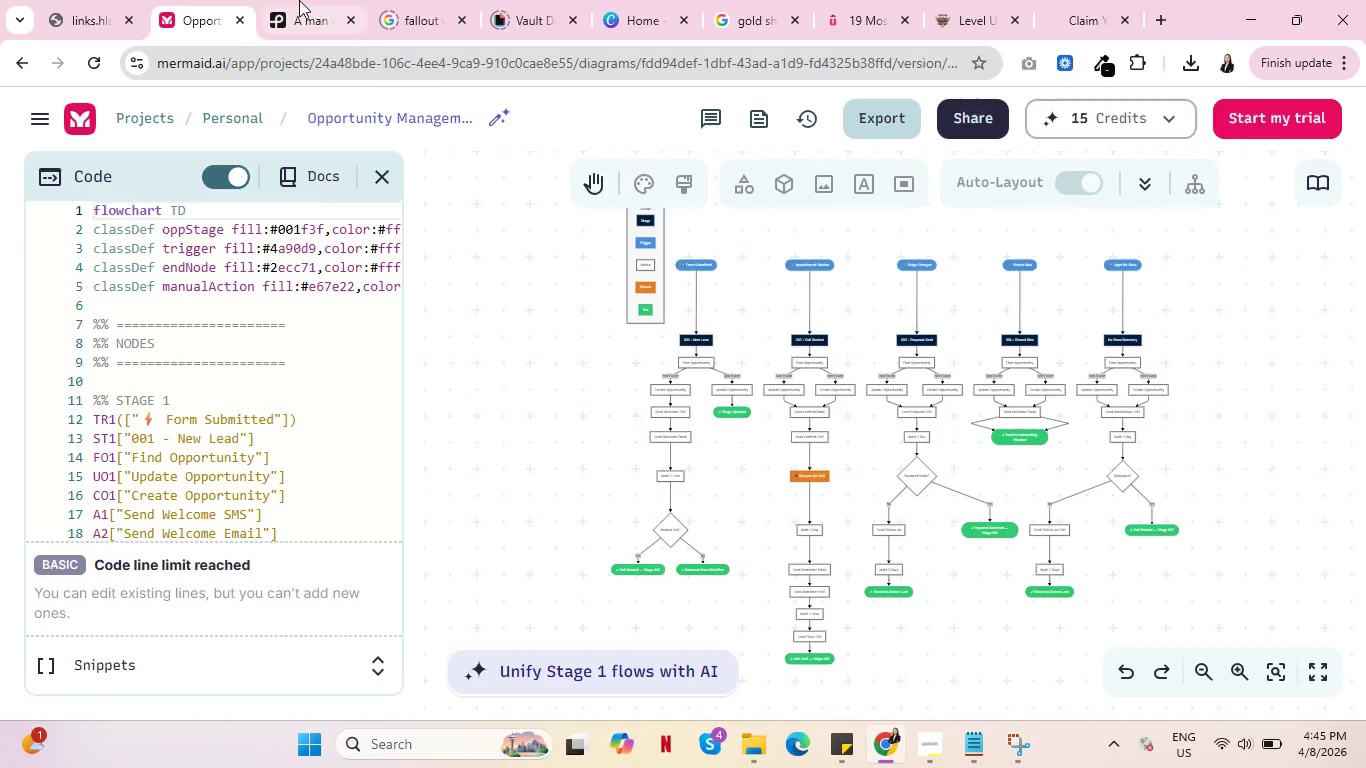 
left_click([299, 0])
 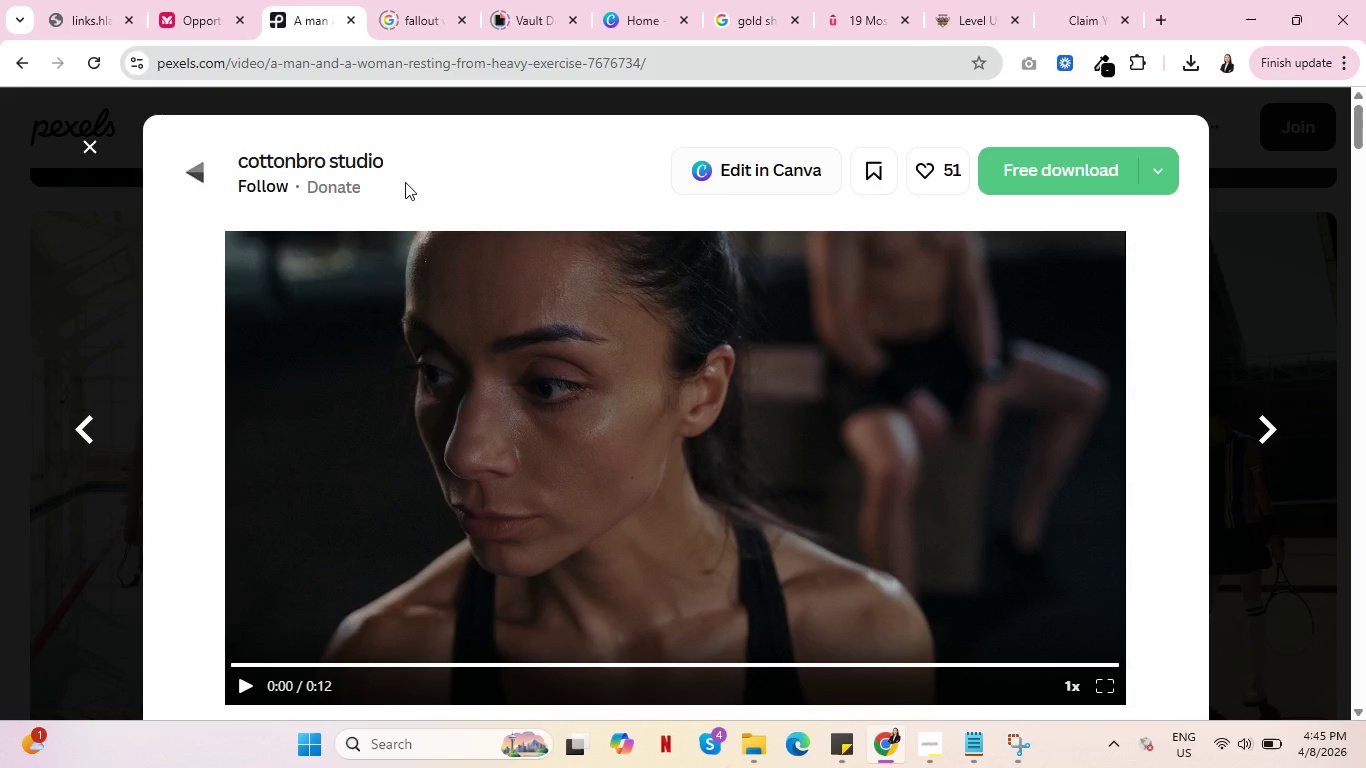 
mouse_move([118, 159])
 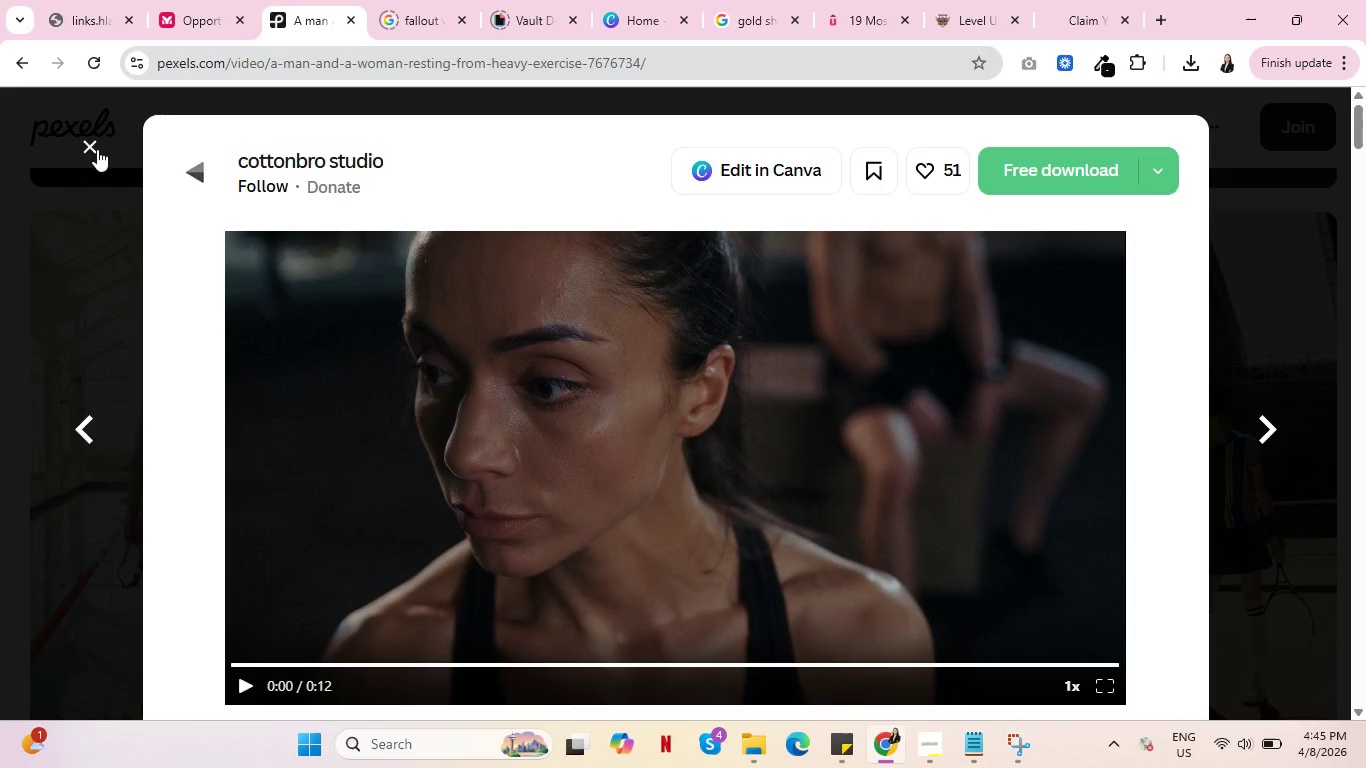 
left_click([89, 143])
 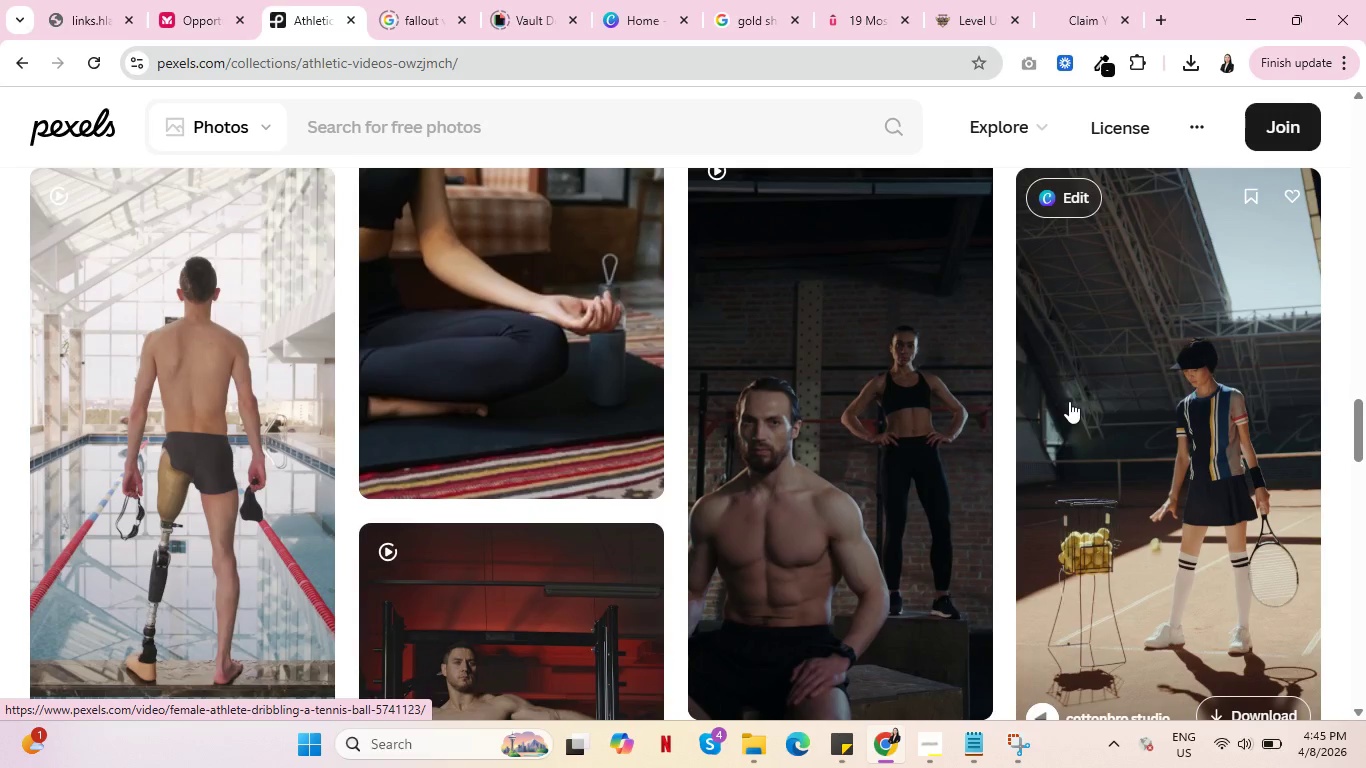 
scroll: coordinate [1103, 391], scroll_direction: up, amount: 38.0
 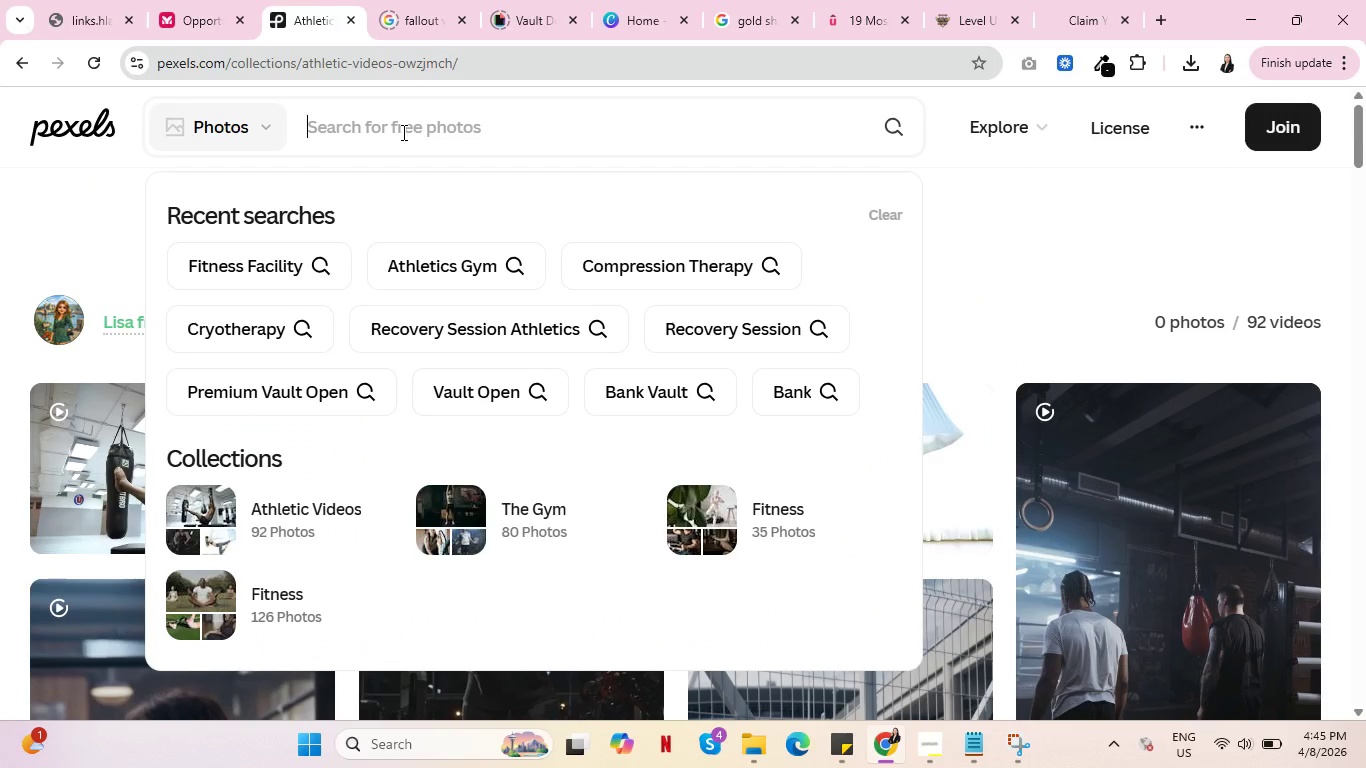 
type(PRWORK)
key(Backspace)
key(Backspace)
key(Backspace)
key(Backspace)
type(ero)
key(Backspace)
key(Backspace)
key(Backspace)
key(Backspace)
key(Backspace)
type(worj)
key(Backspace)
type(kout supplements)
 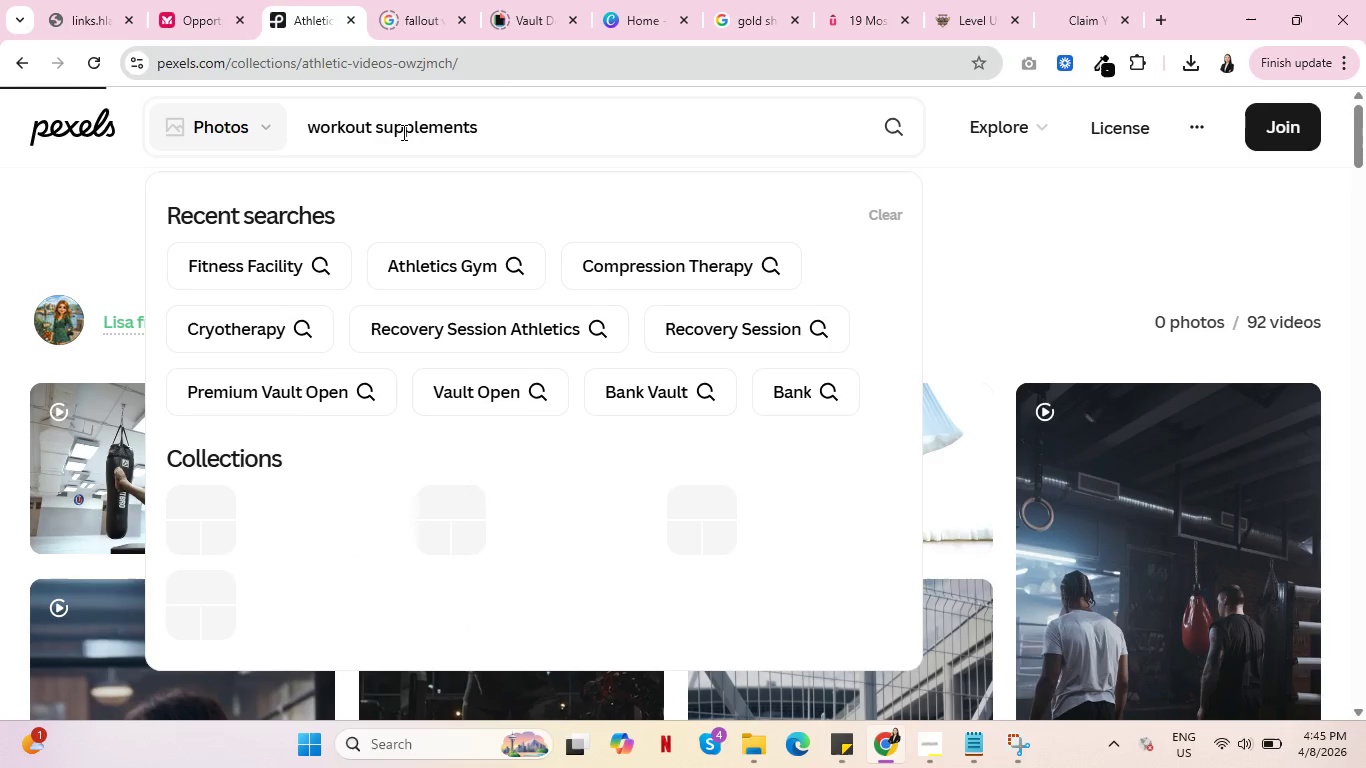 
key(Enter)
 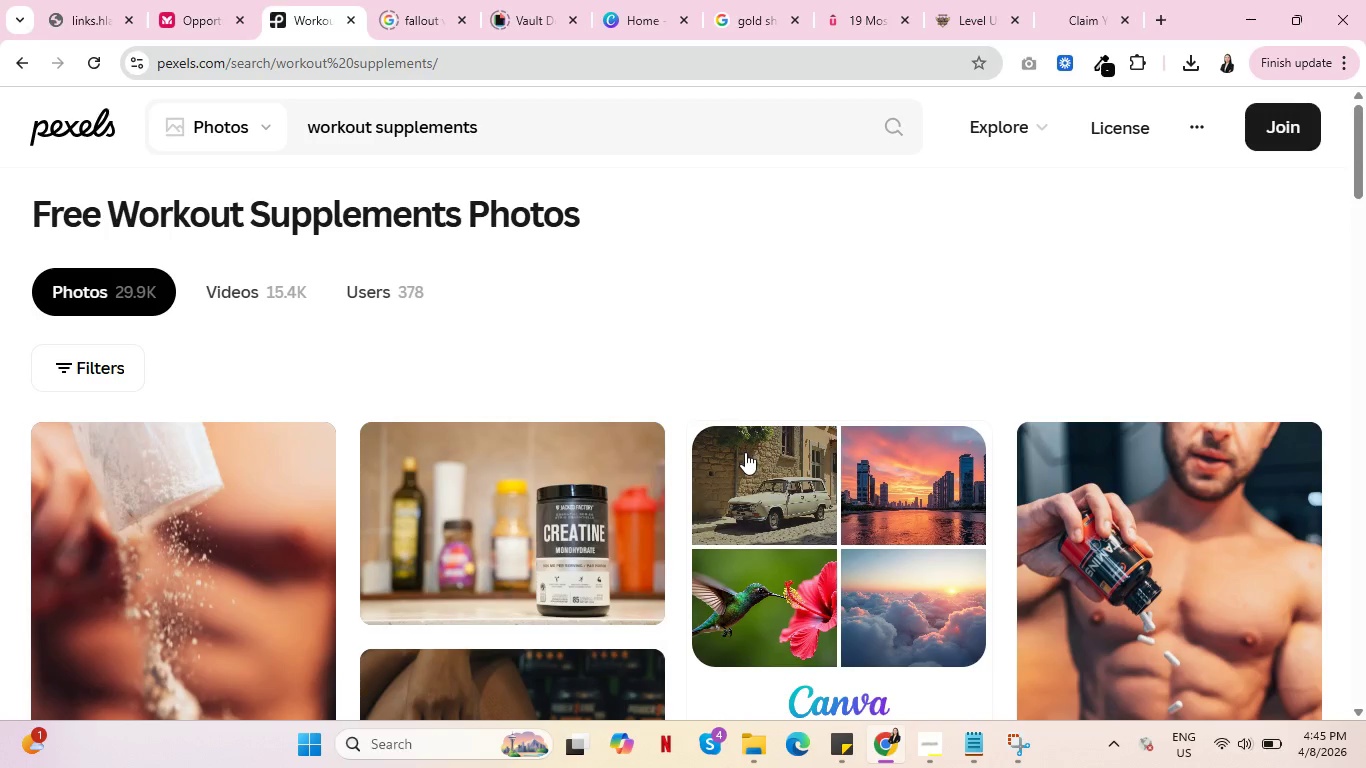 
wait(5.12)
 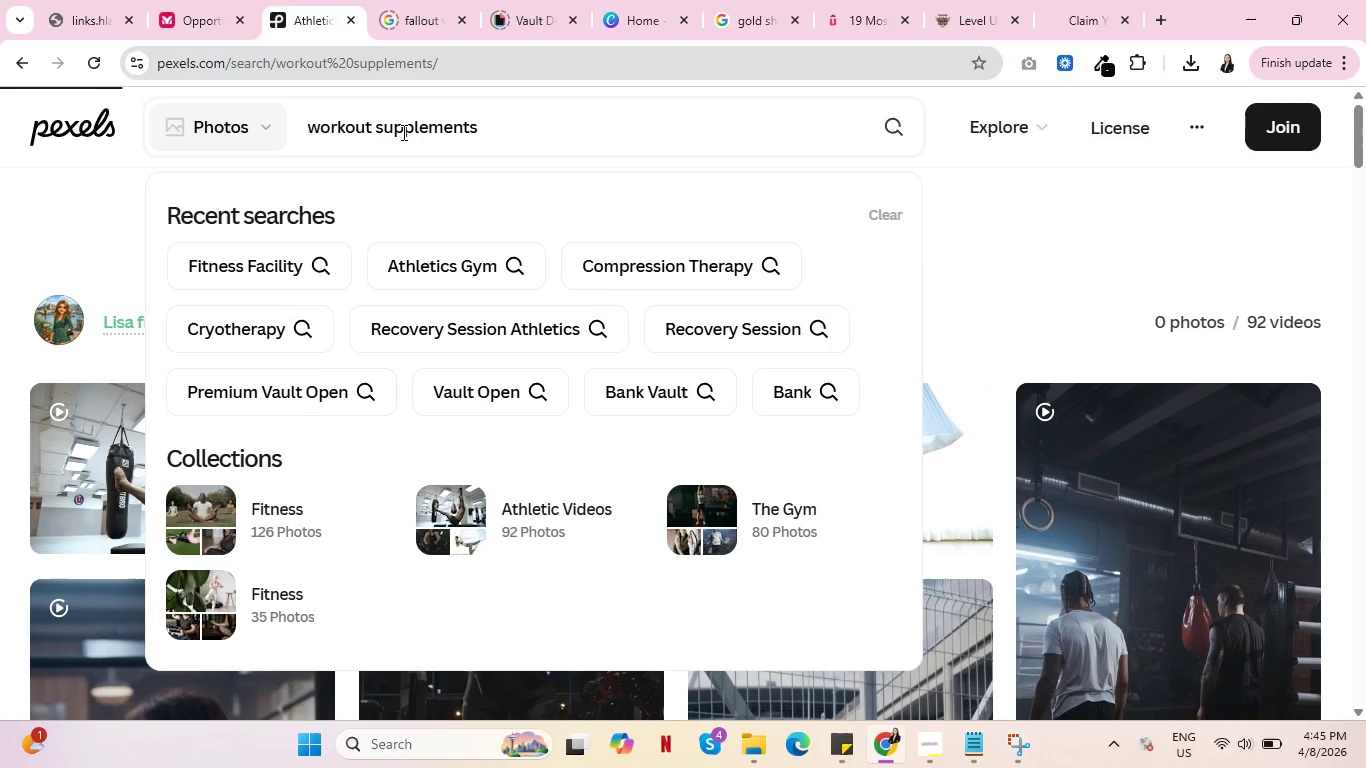 
scroll: coordinate [511, 530], scroll_direction: down, amount: 2.0
 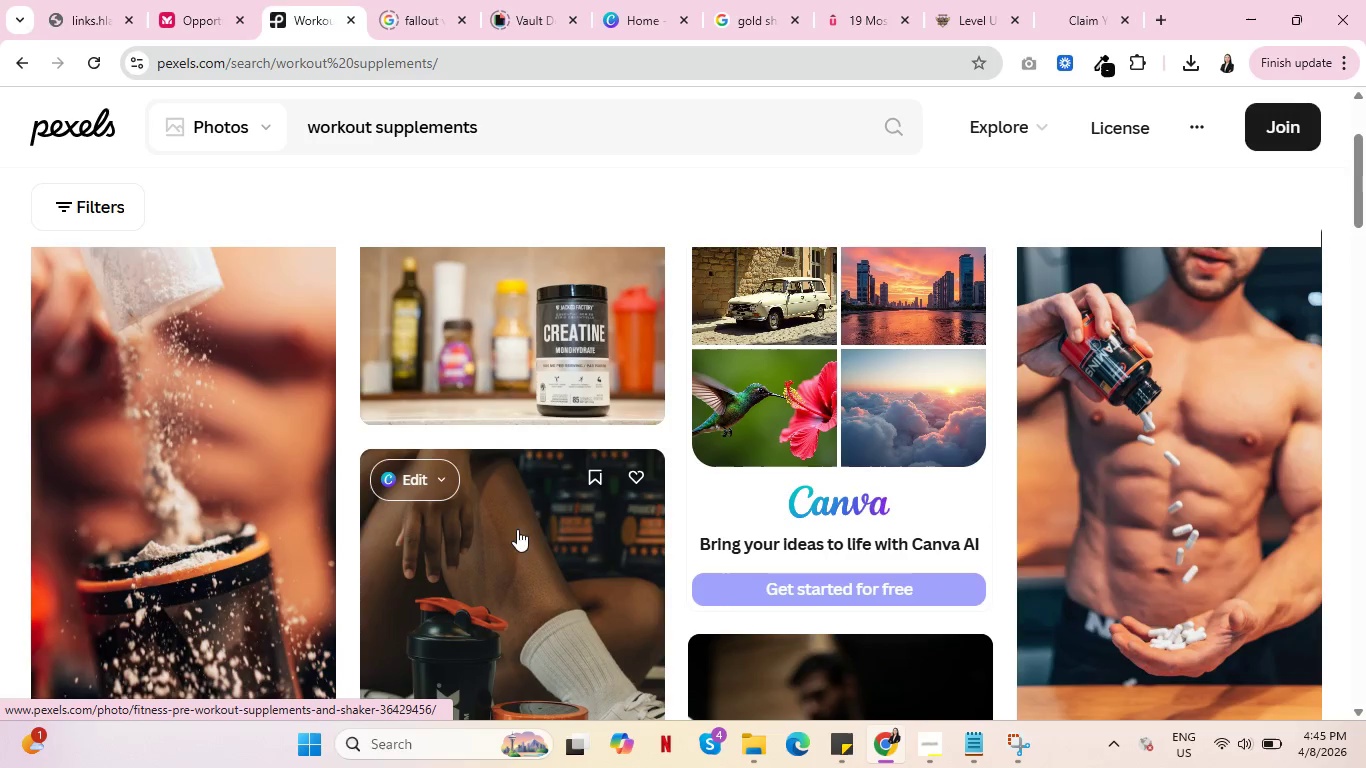 
mouse_move([491, 402])
 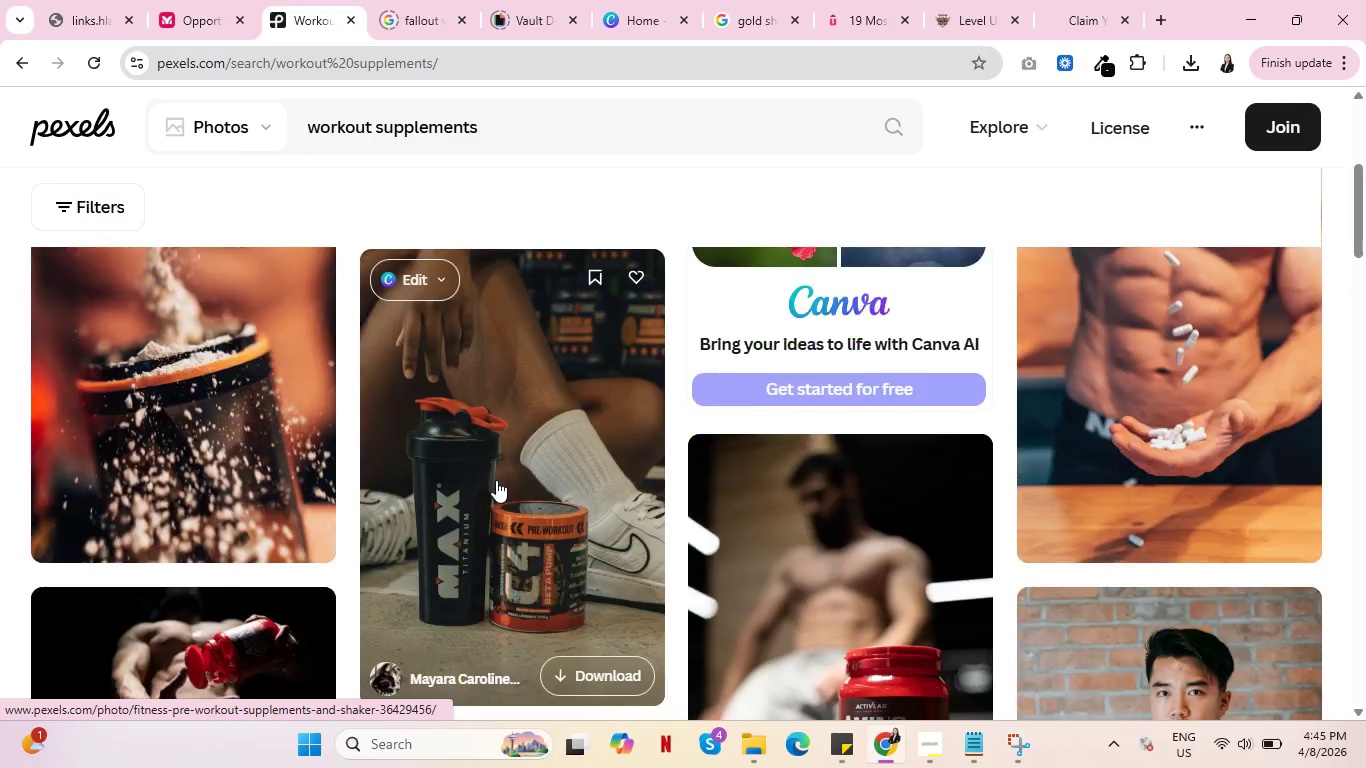 
scroll: coordinate [503, 497], scroll_direction: down, amount: 16.0
 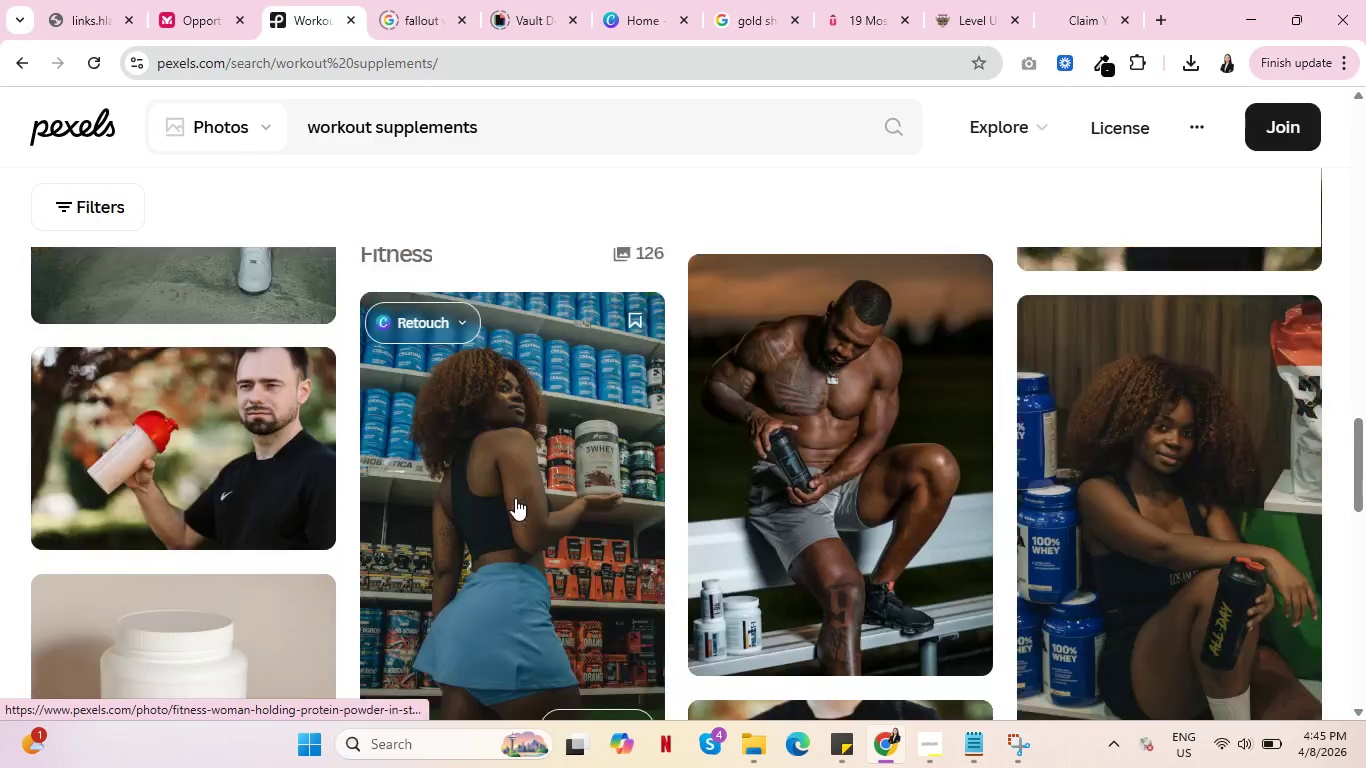 
scroll: coordinate [520, 500], scroll_direction: down, amount: 7.0
 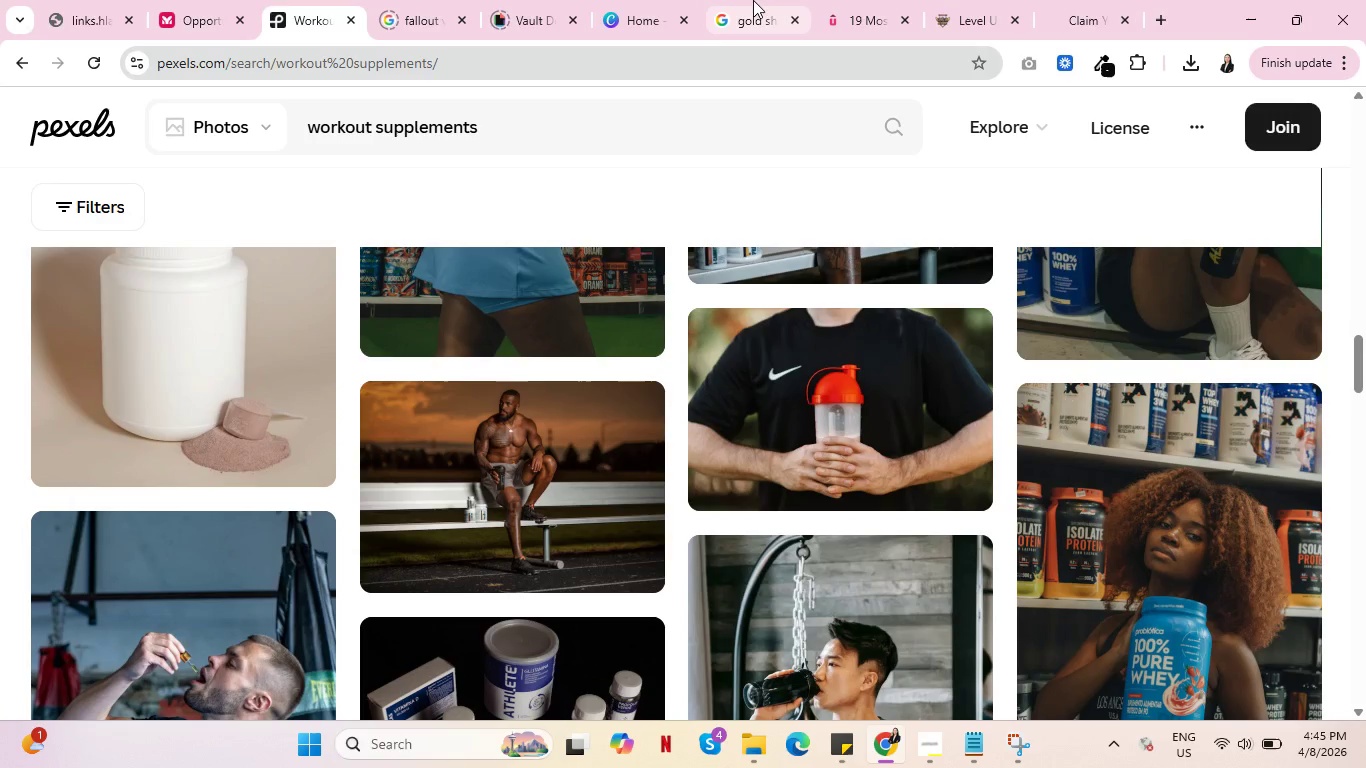 
left_click([753, 0])
 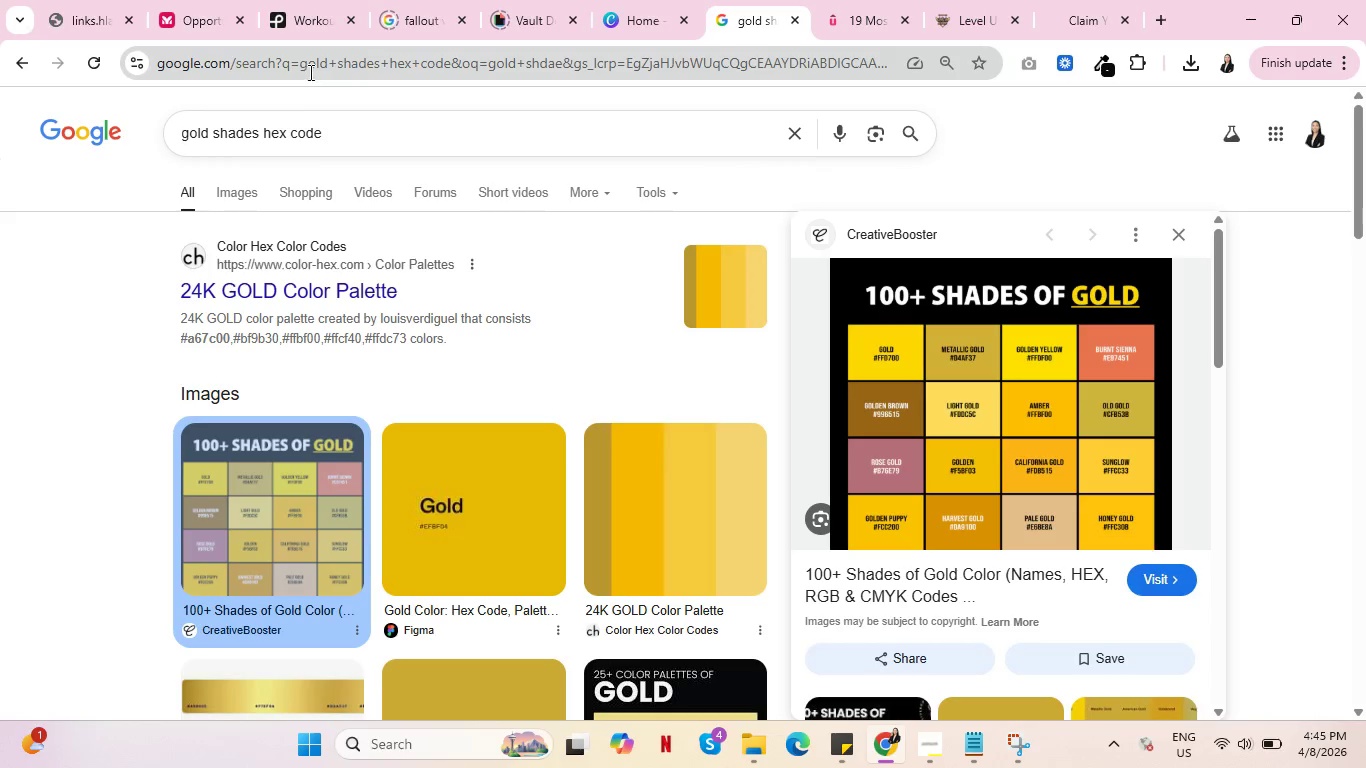 
left_click([309, 72])
 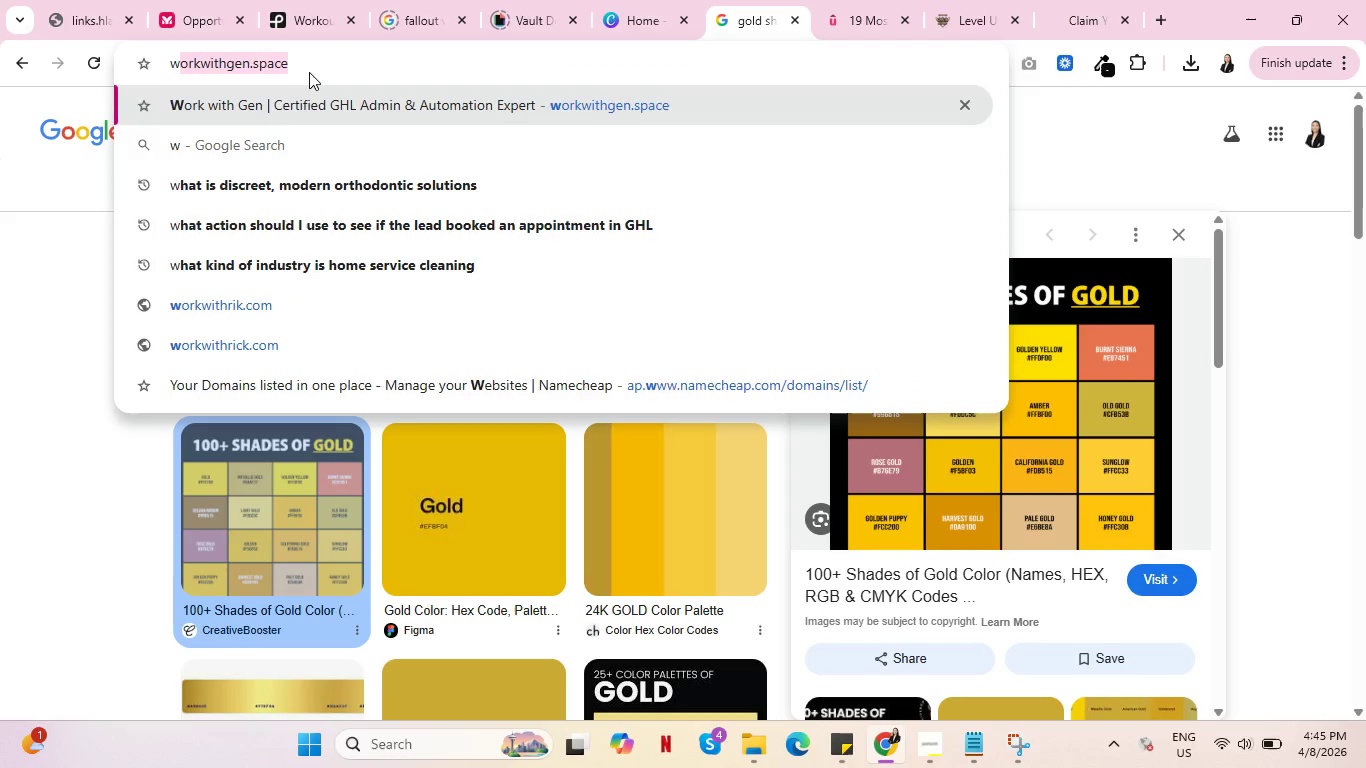 
type(workout supplem)
 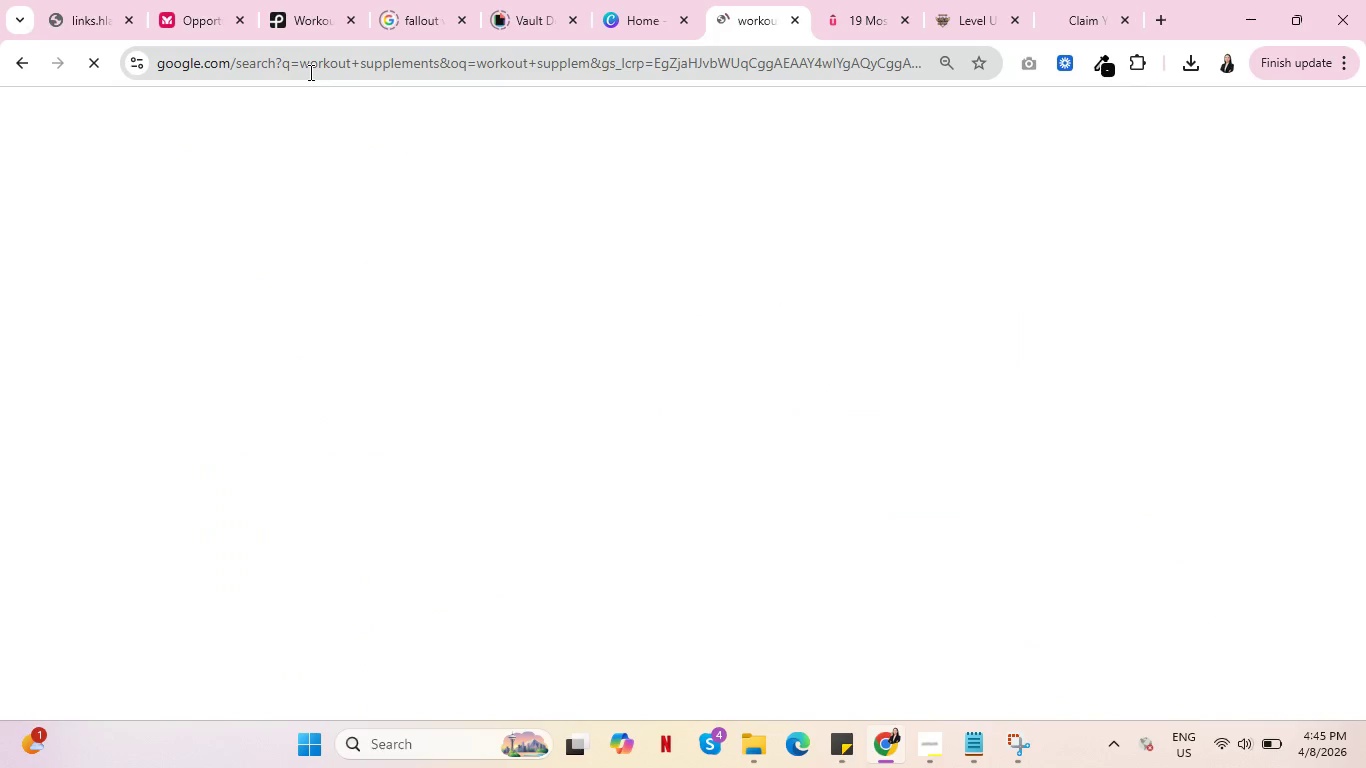 
key(Enter)
 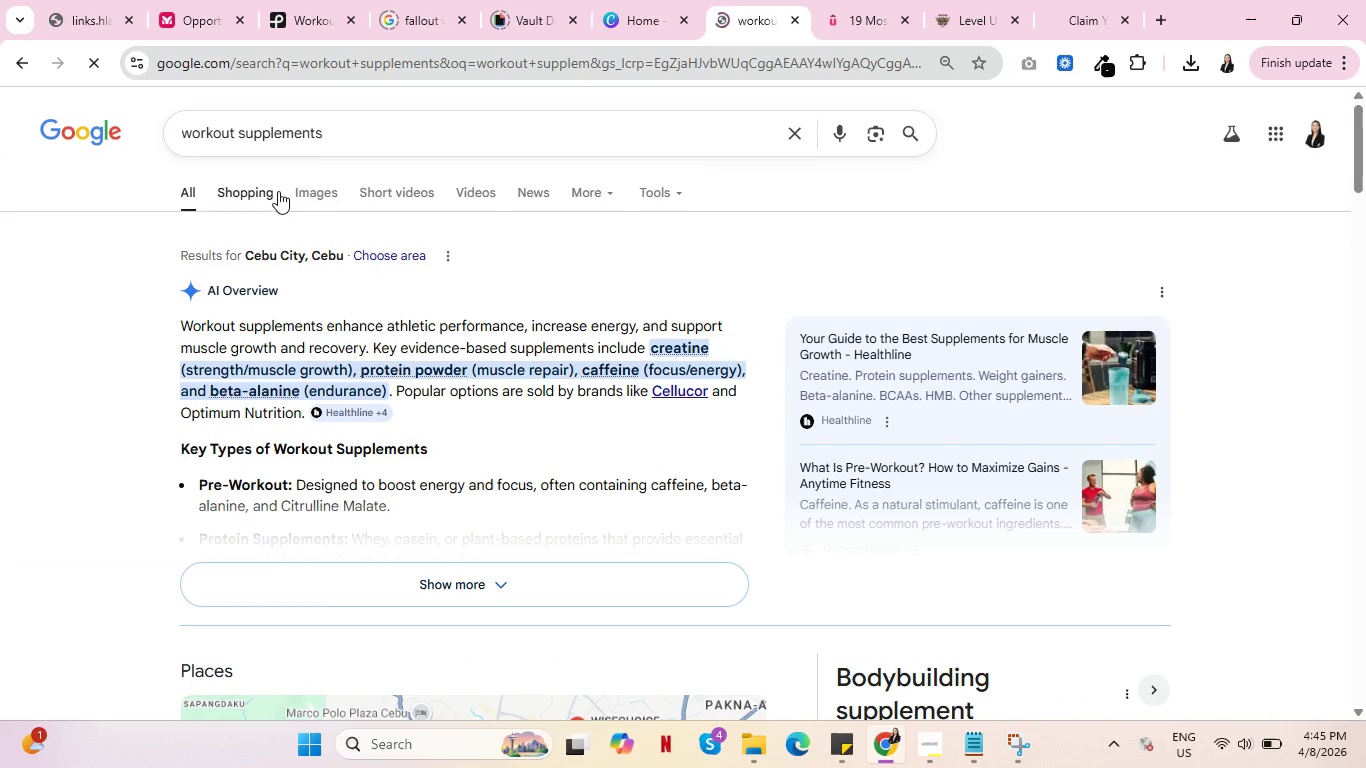 
left_click([303, 191])
 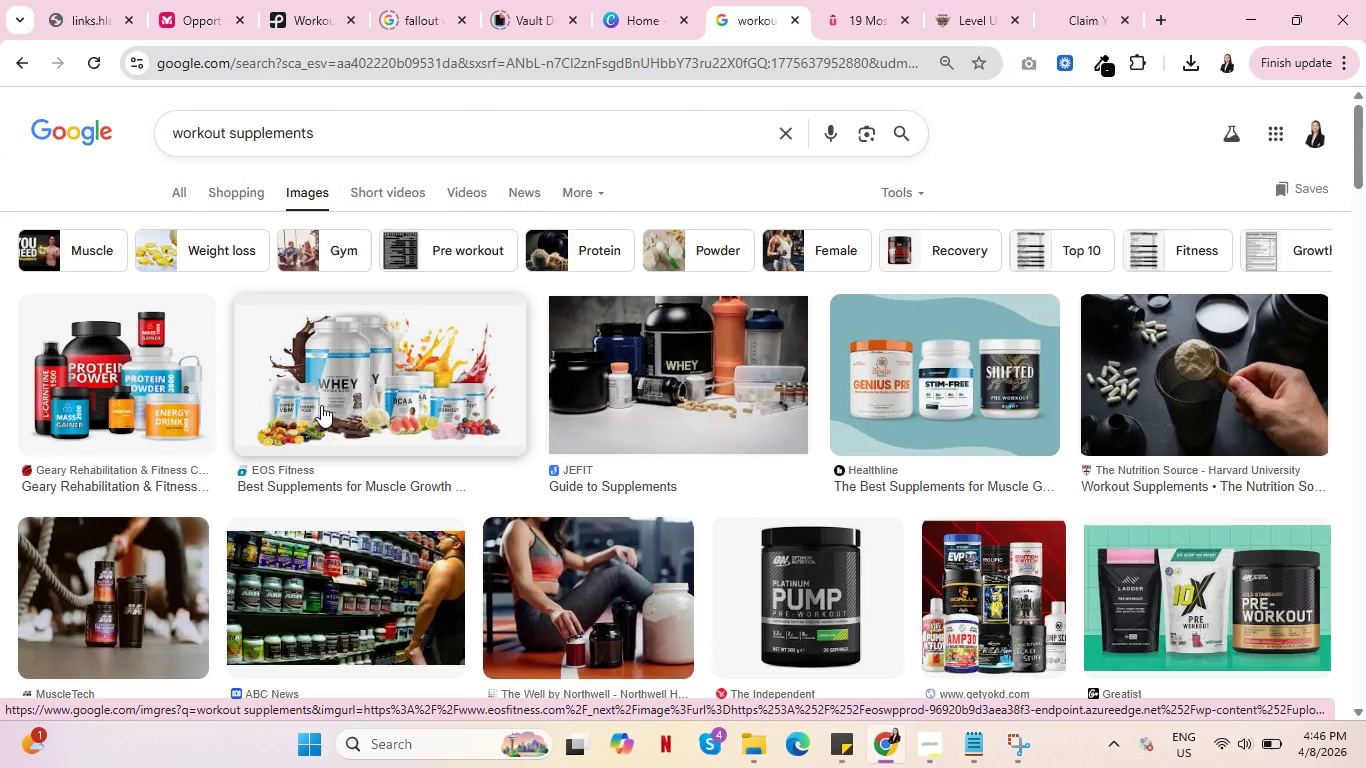 
wait(11.38)
 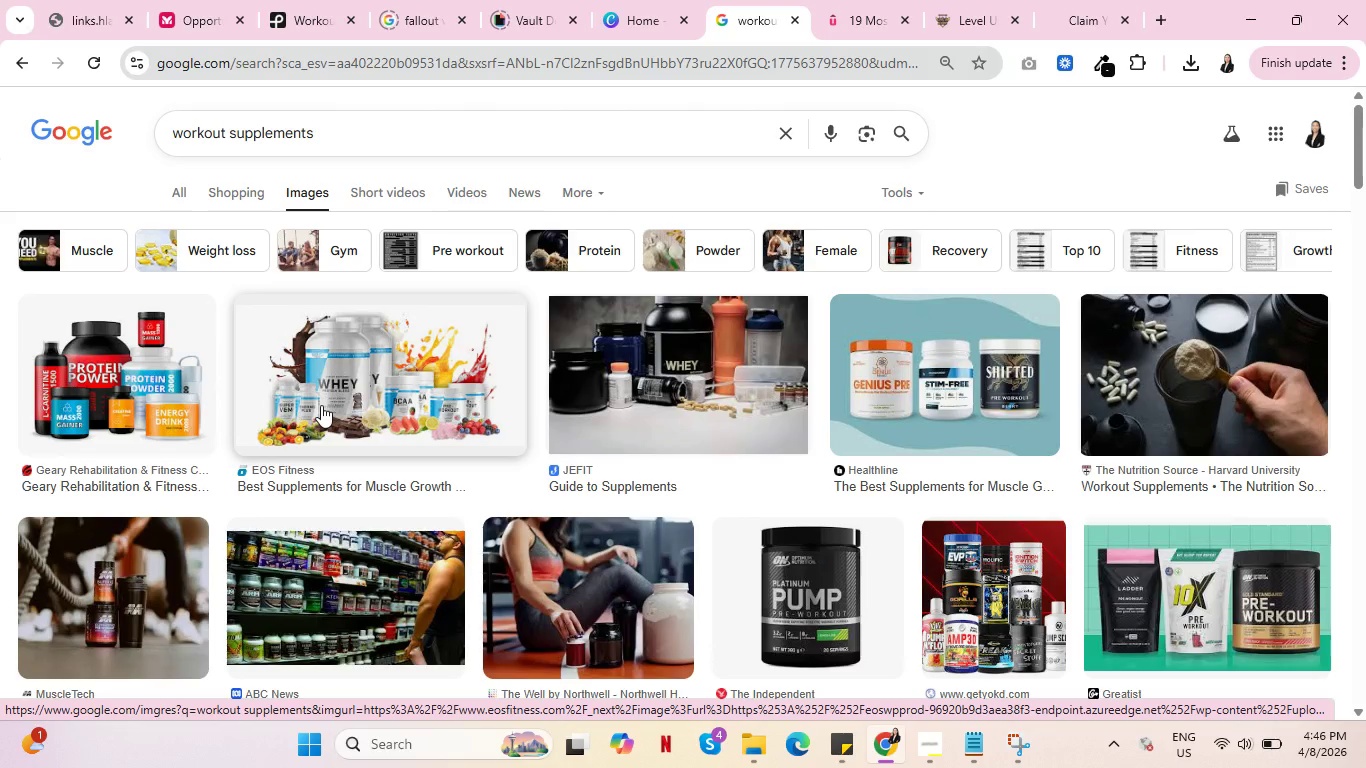 
scroll: coordinate [367, 446], scroll_direction: down, amount: 16.0
 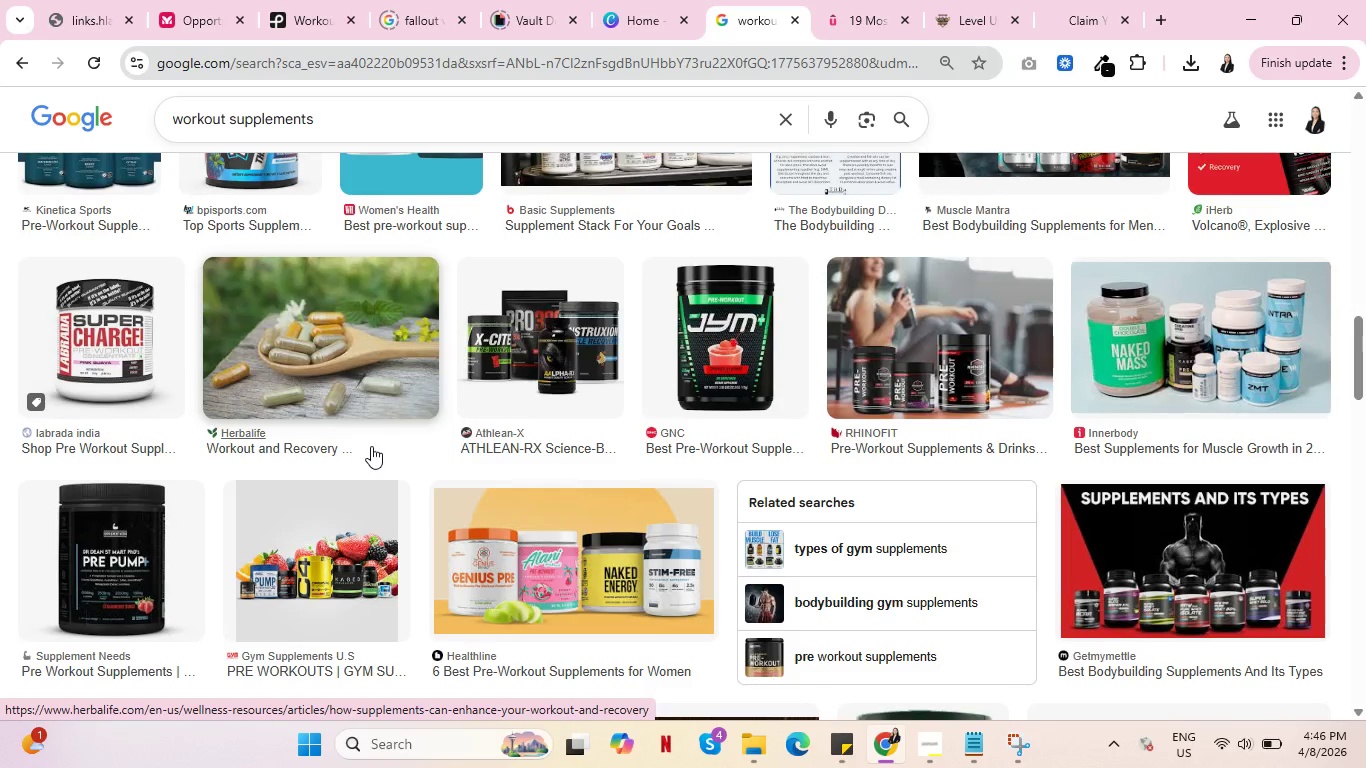 
wait(5.92)
 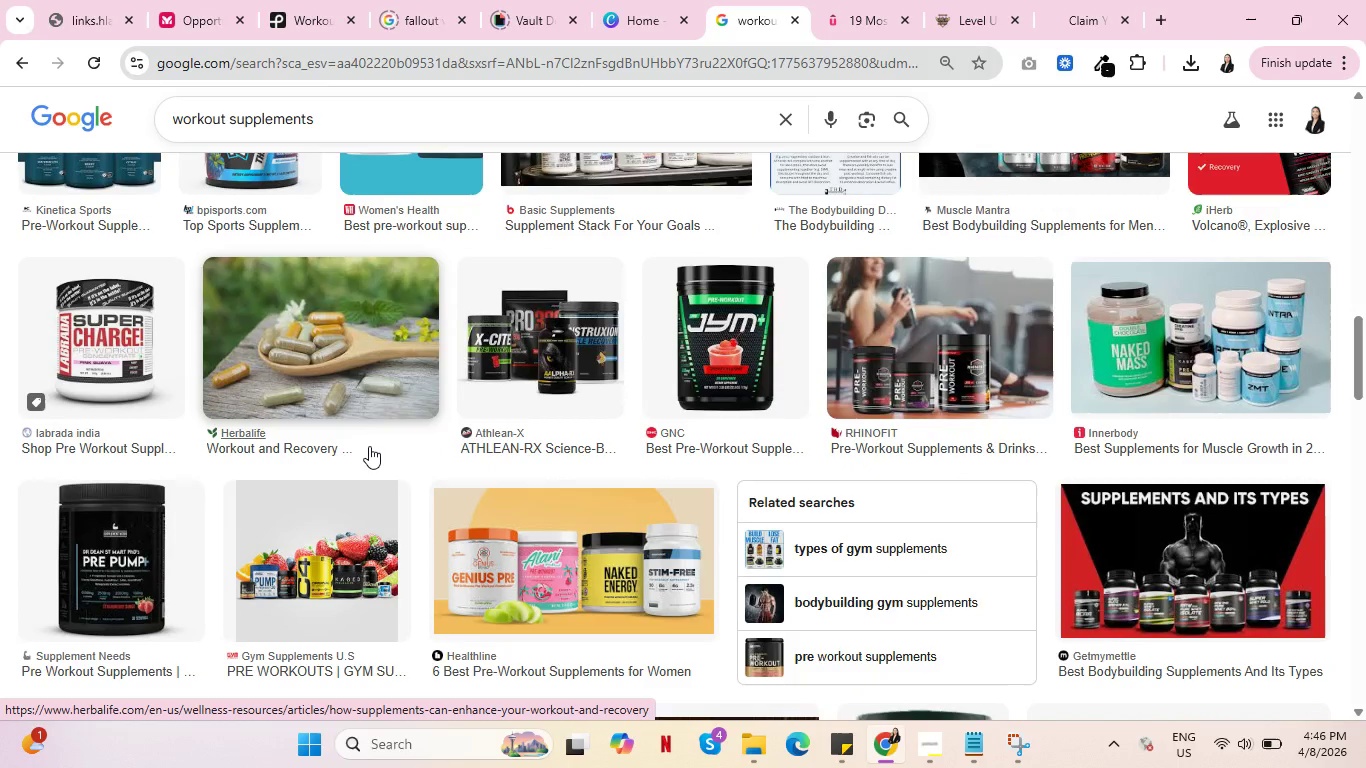 
scroll: coordinate [372, 446], scroll_direction: down, amount: 10.0
 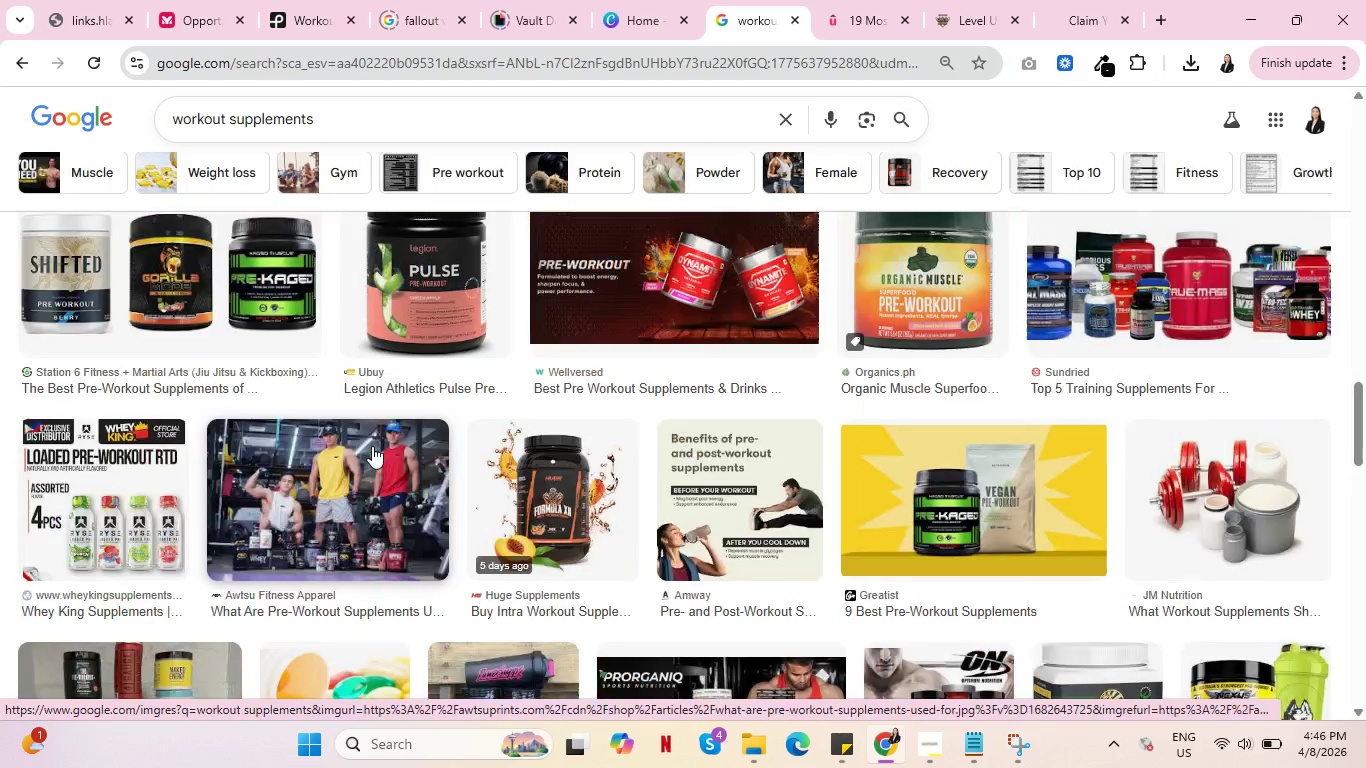 
scroll: coordinate [382, 445], scroll_direction: up, amount: 27.0
 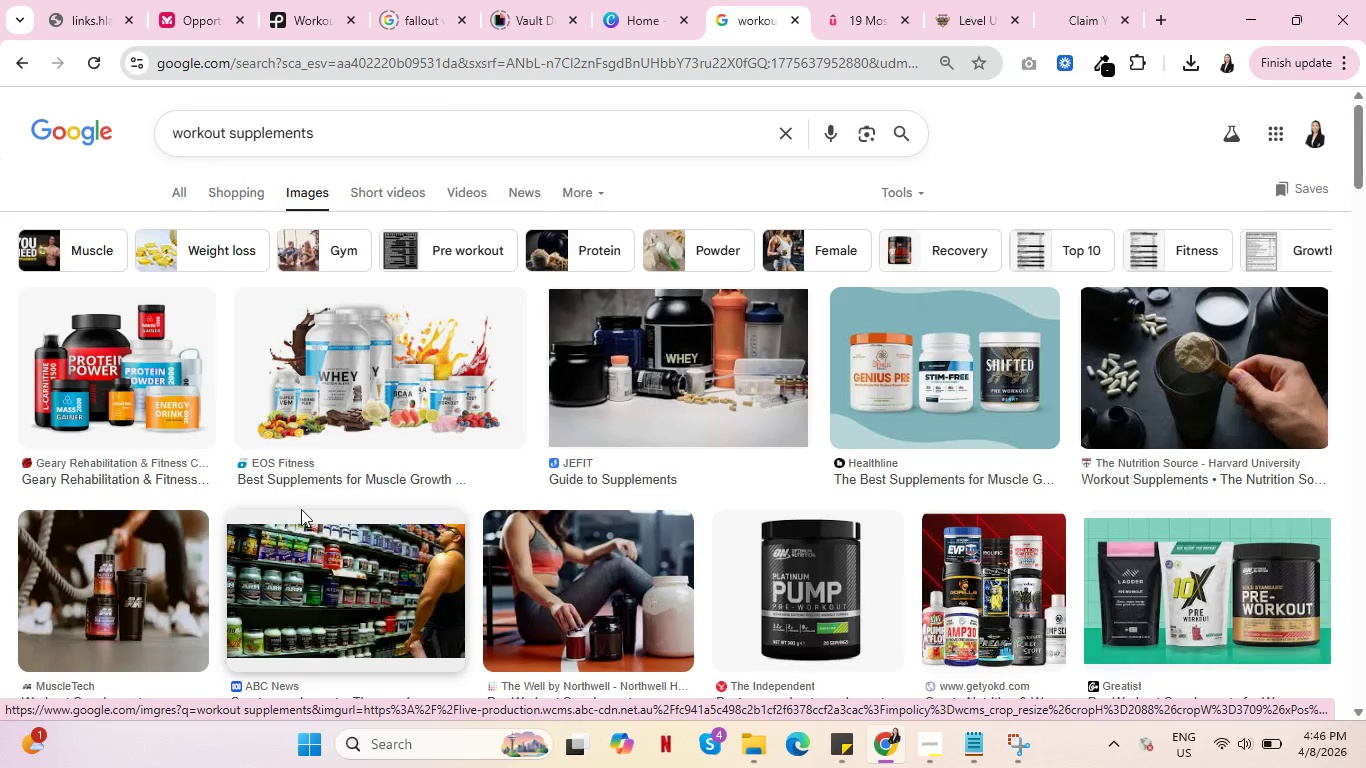 
wait(8.31)
 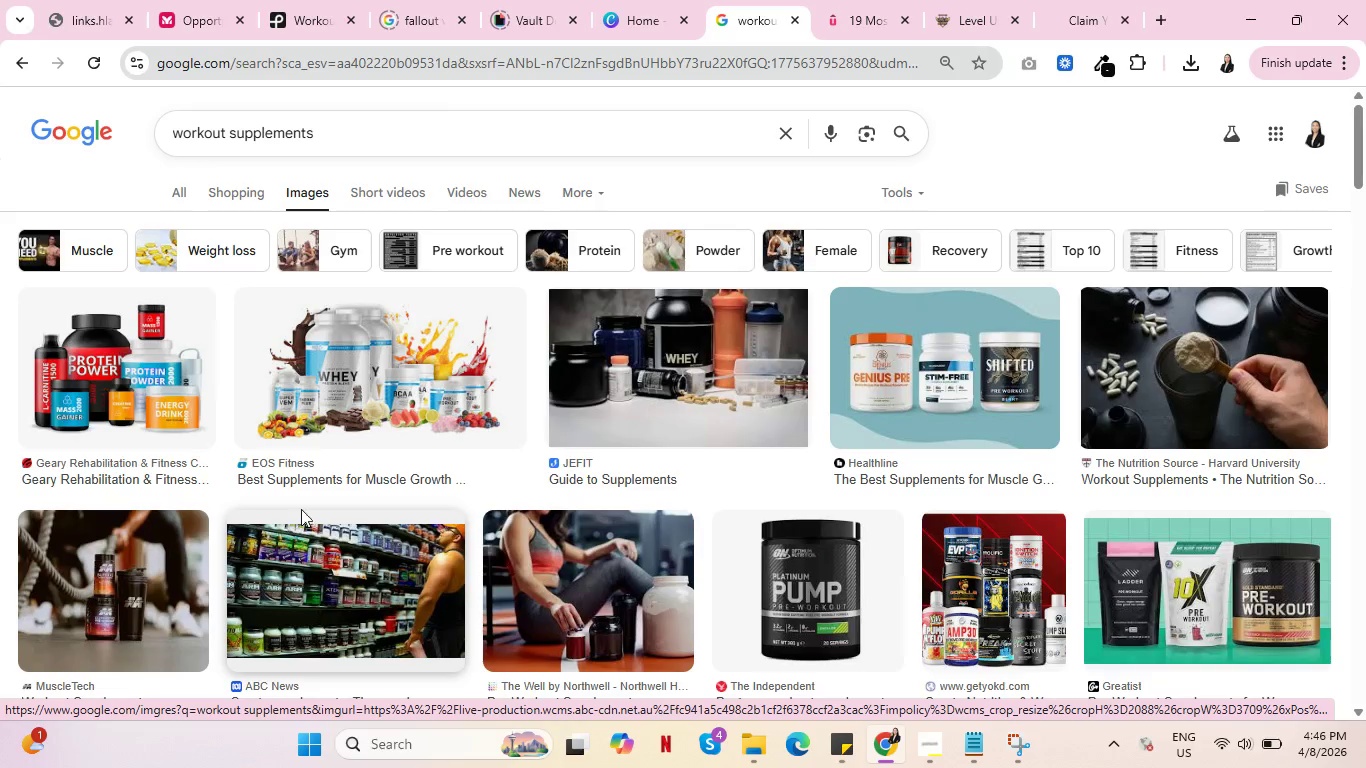 
left_click([344, 390])
 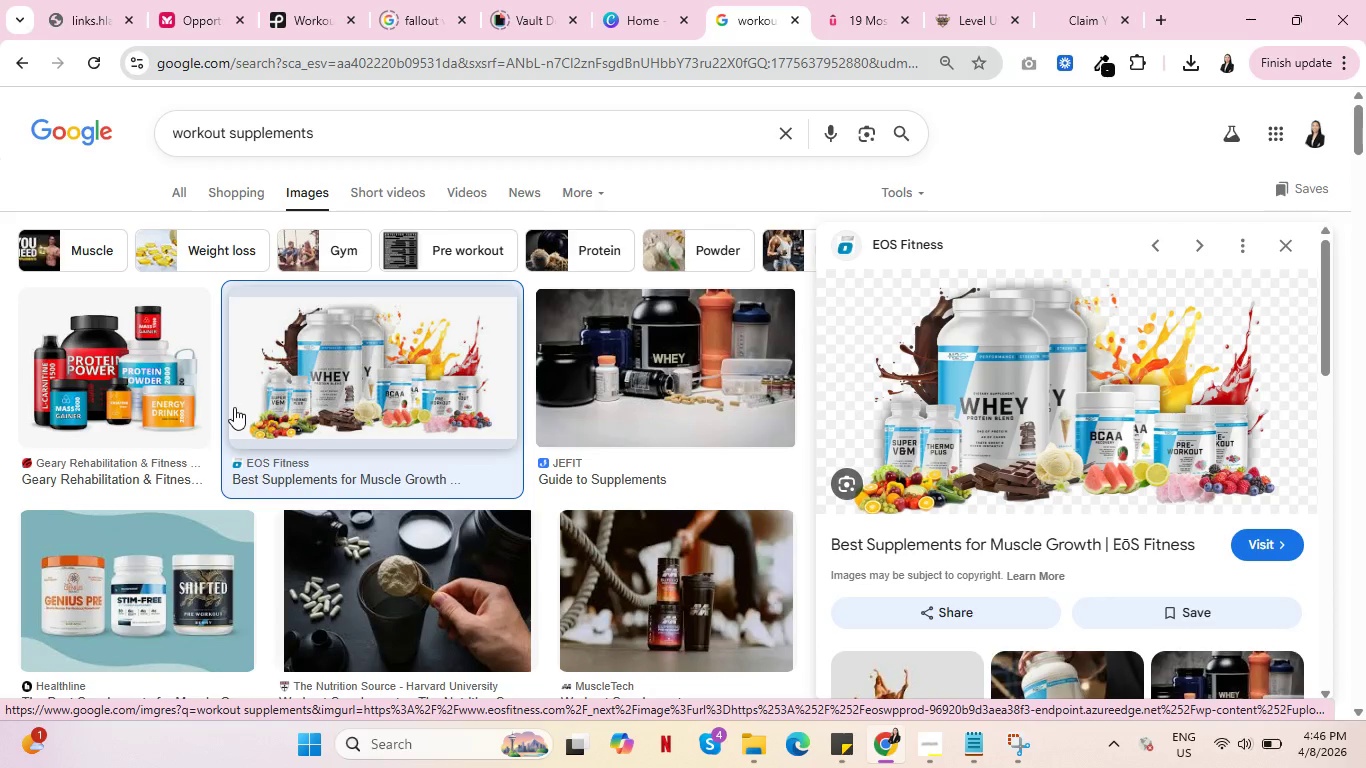 
wait(8.3)
 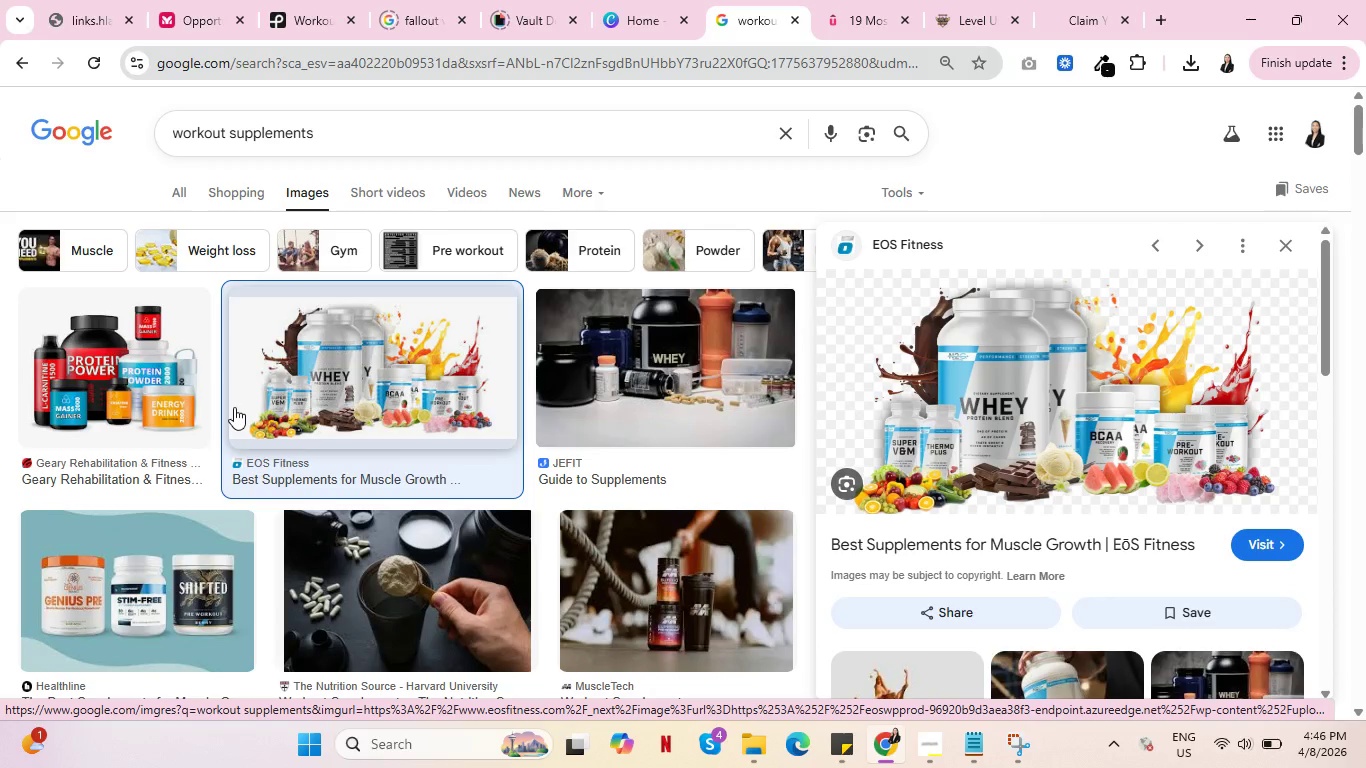 
scroll: coordinate [1051, 486], scroll_direction: down, amount: 3.0
 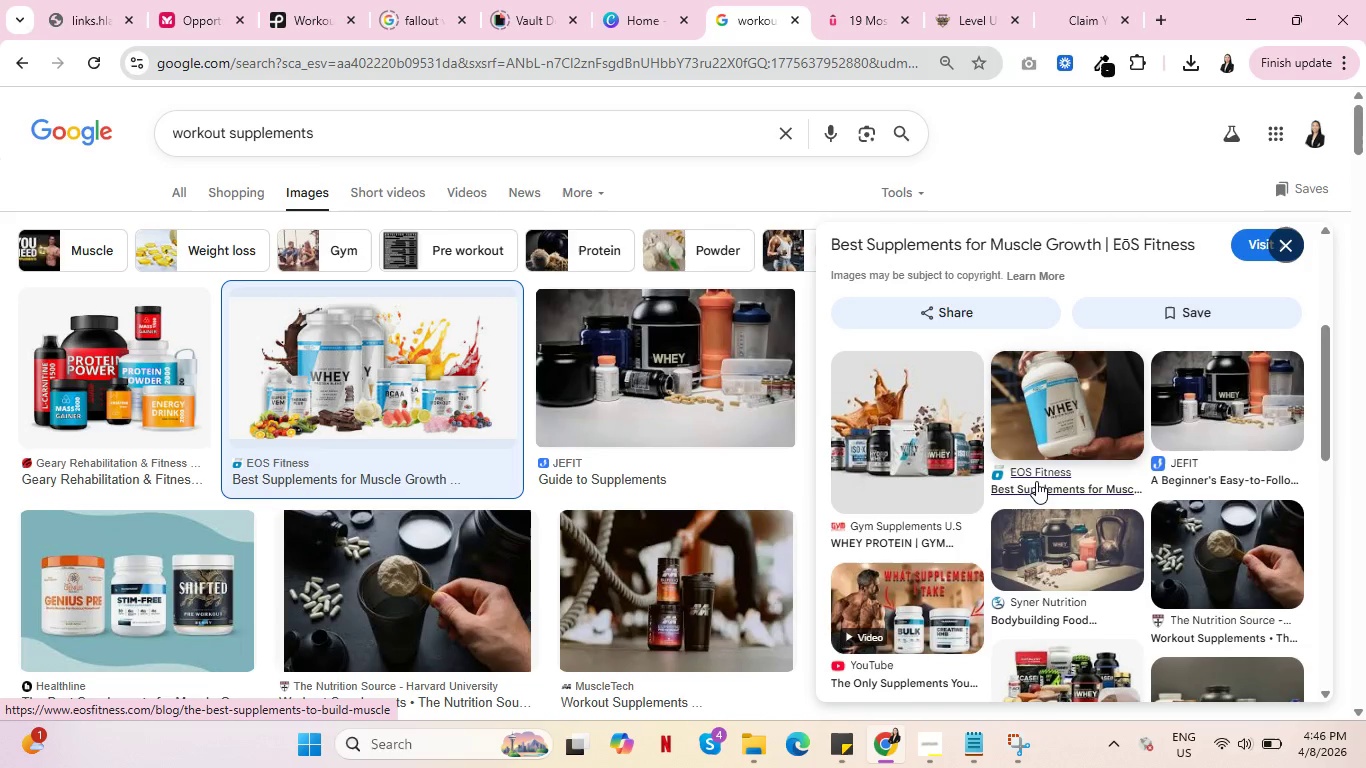 
left_click([954, 0])
 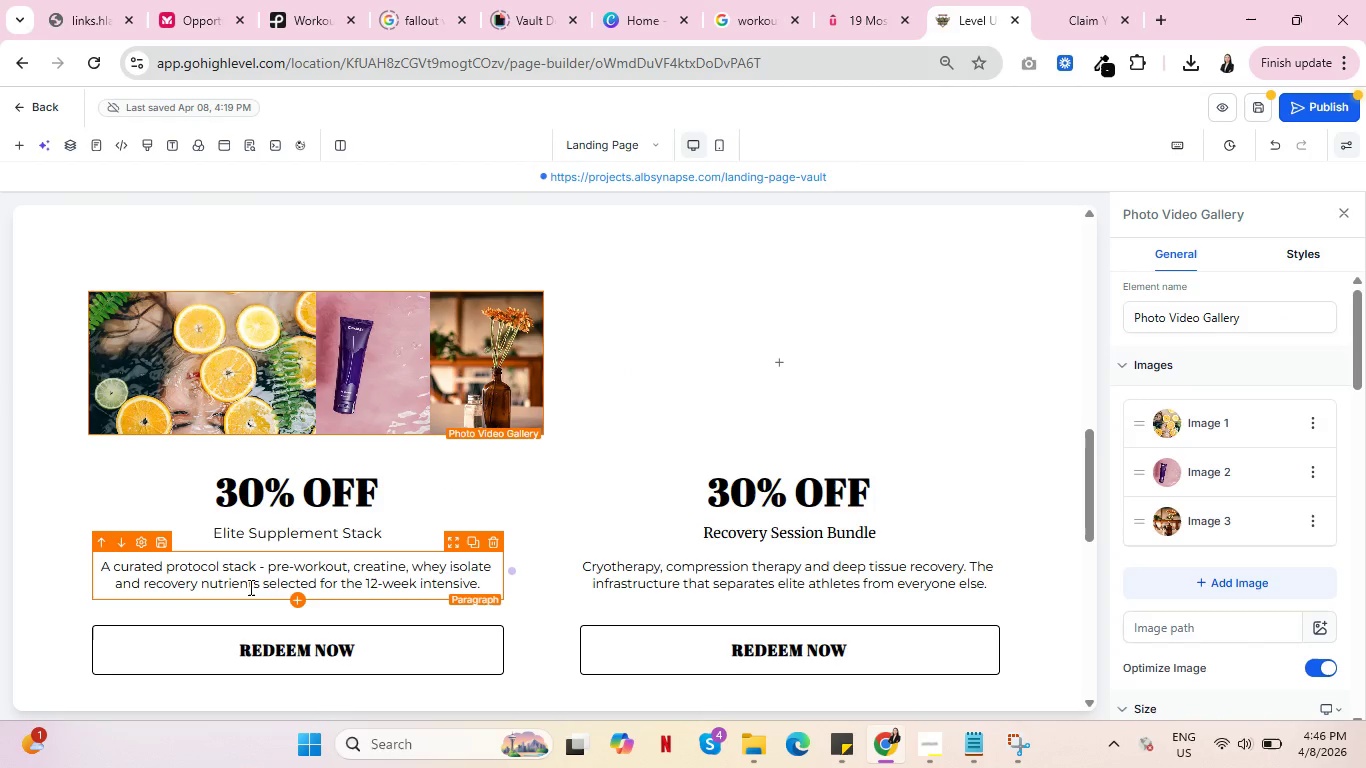 
wait(8.81)
 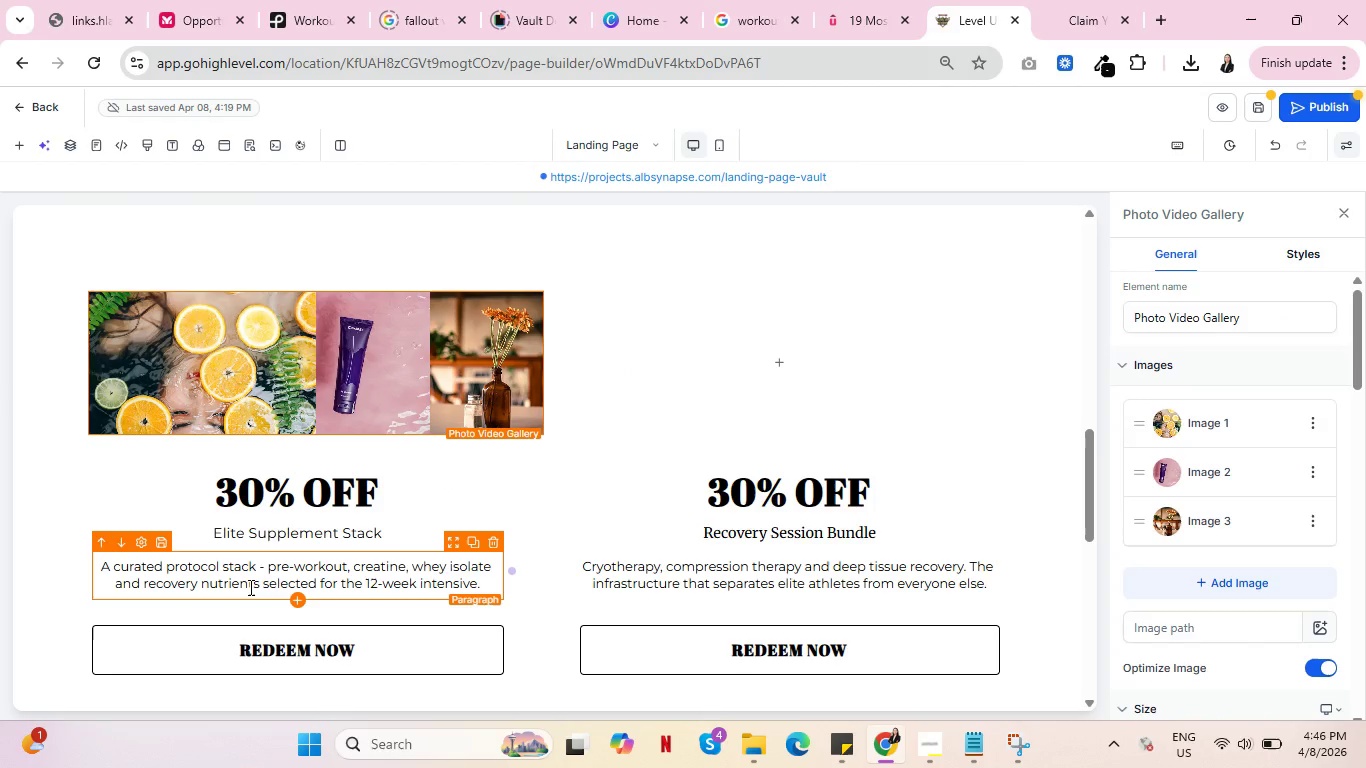 
mouse_move([458, 350])
 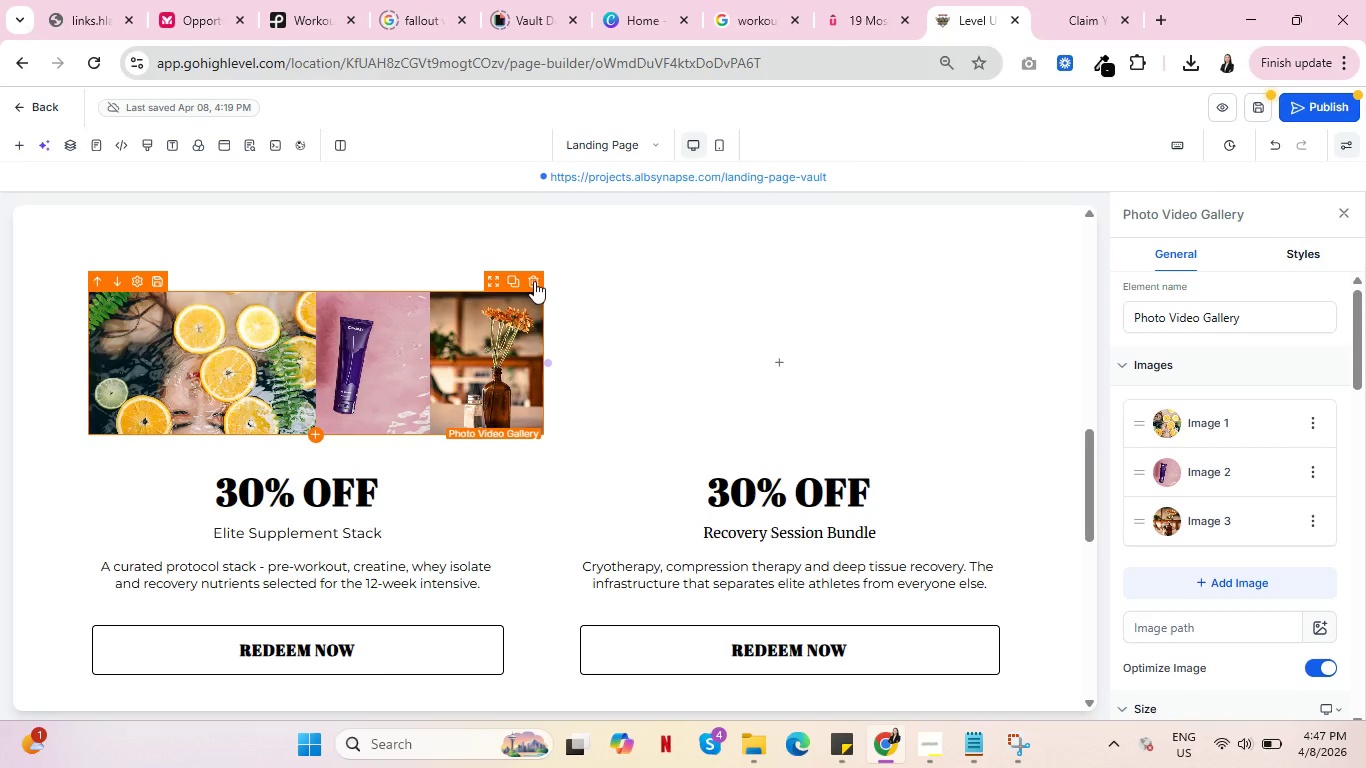 
left_click([534, 281])
 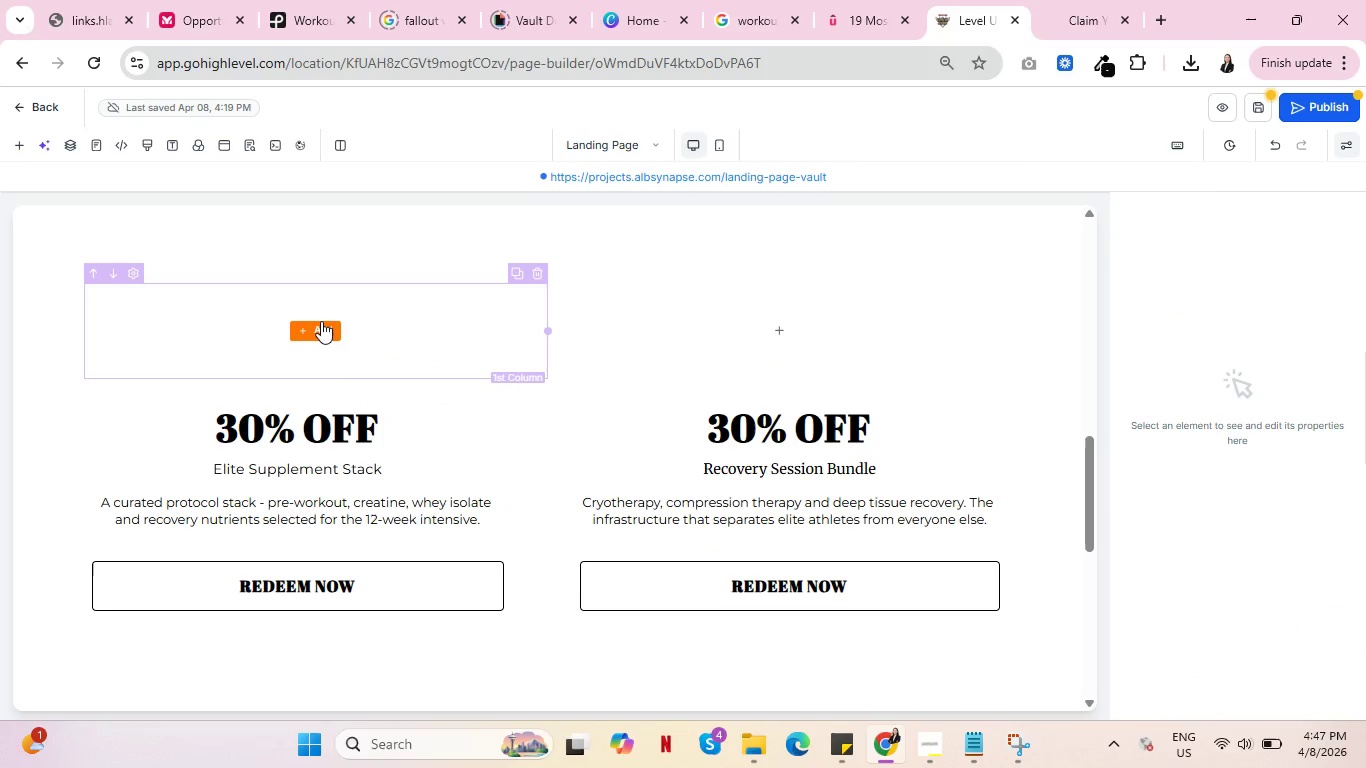 
left_click([321, 321])
 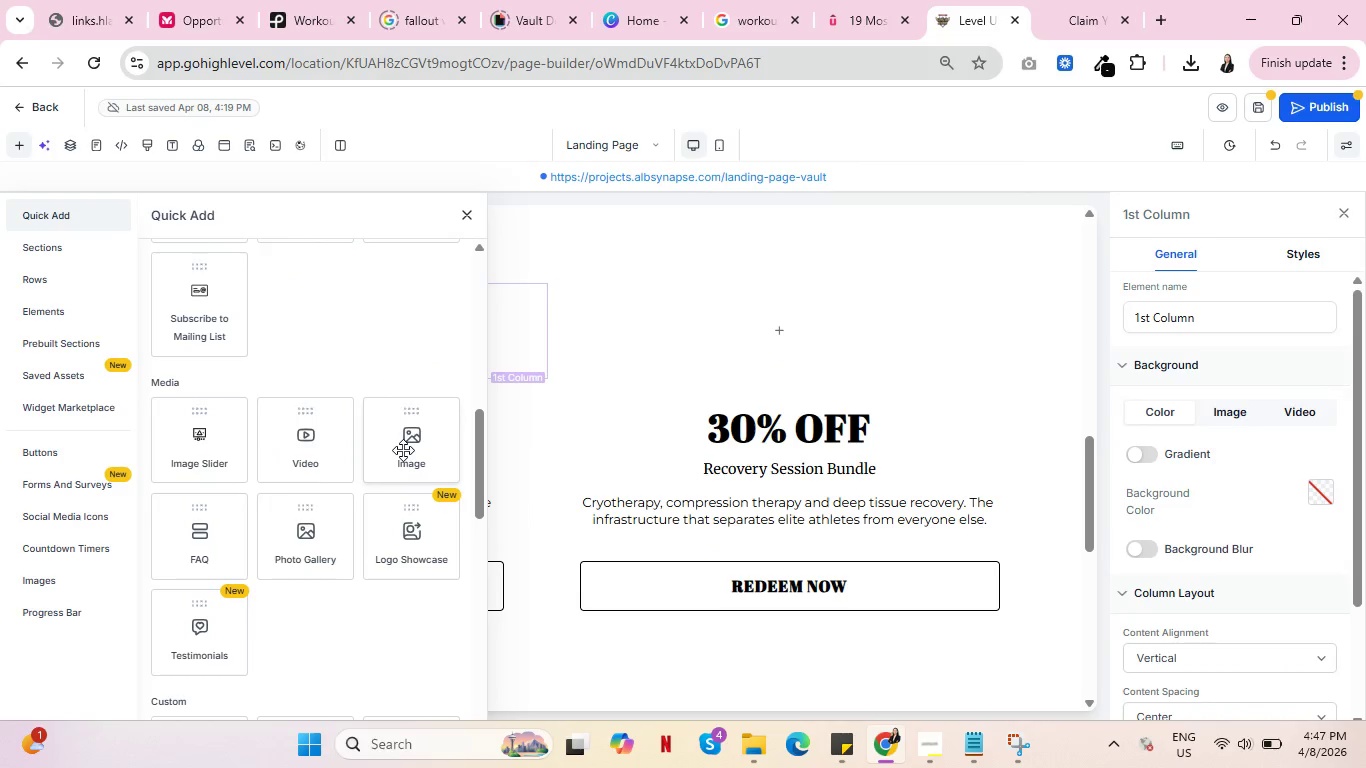 
left_click([403, 450])
 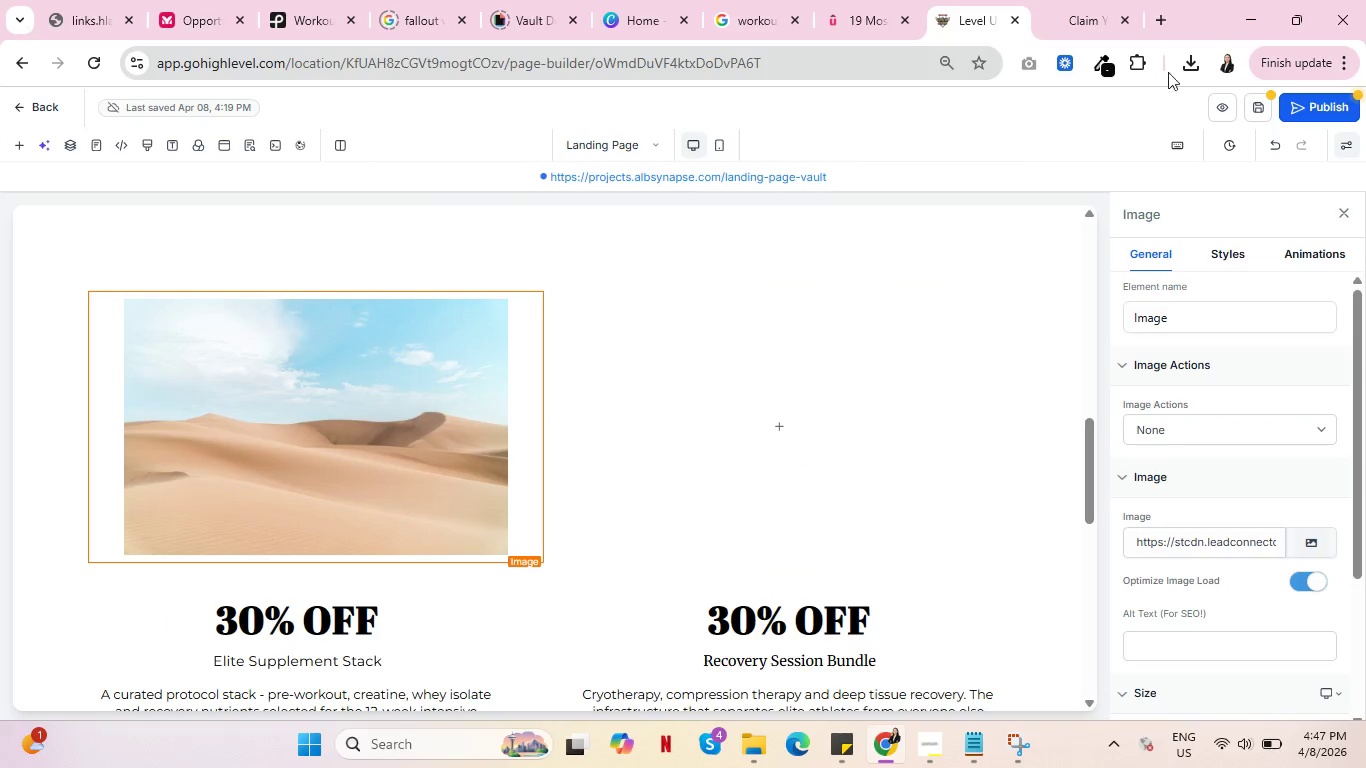 
left_click([1074, 0])
 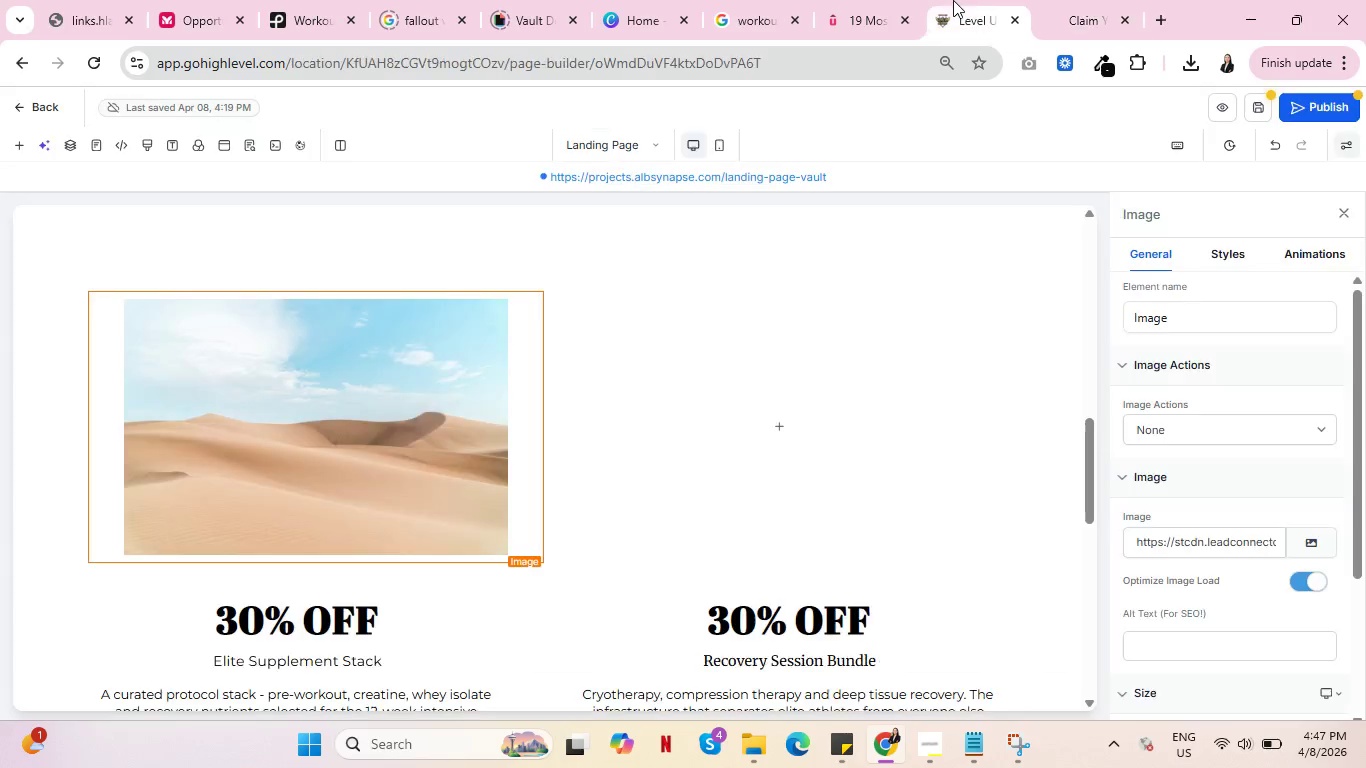 
left_click([953, 0])
 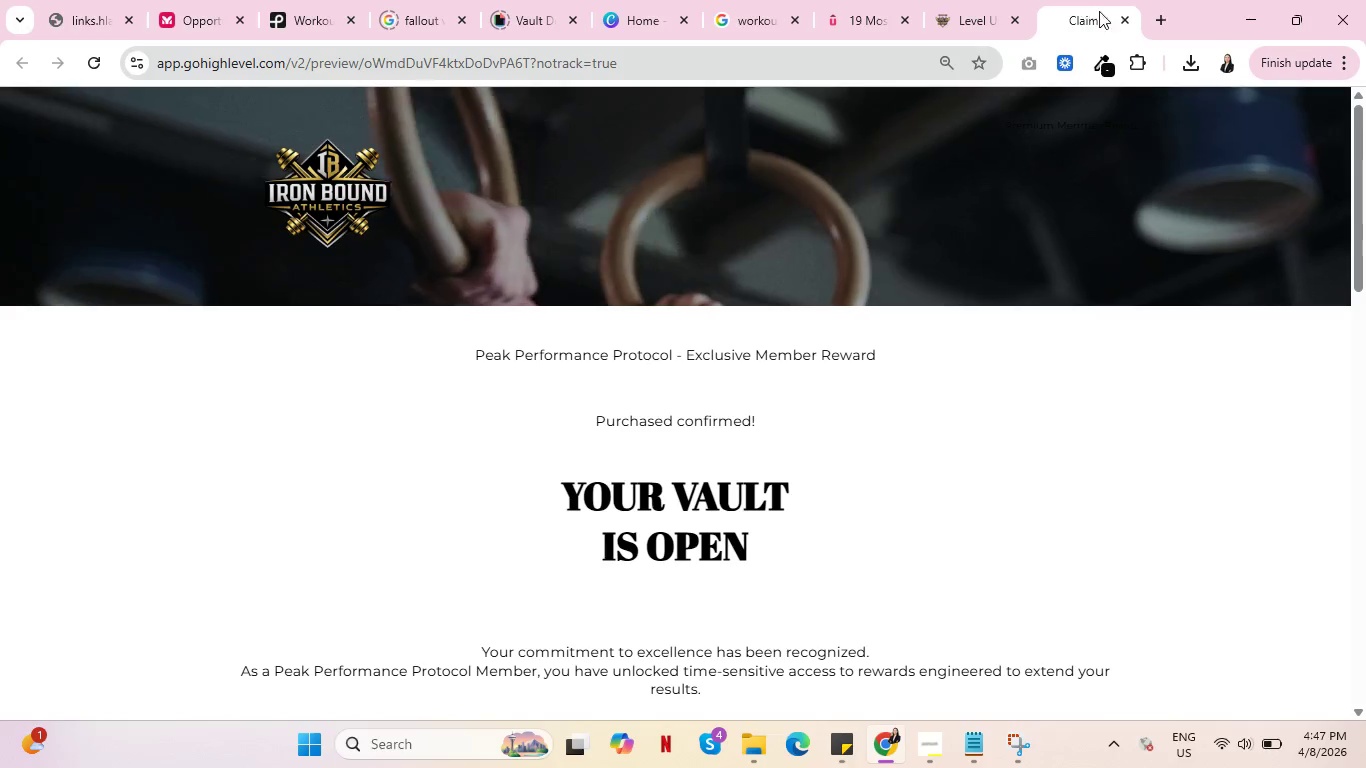 
double_click([1078, 0])
 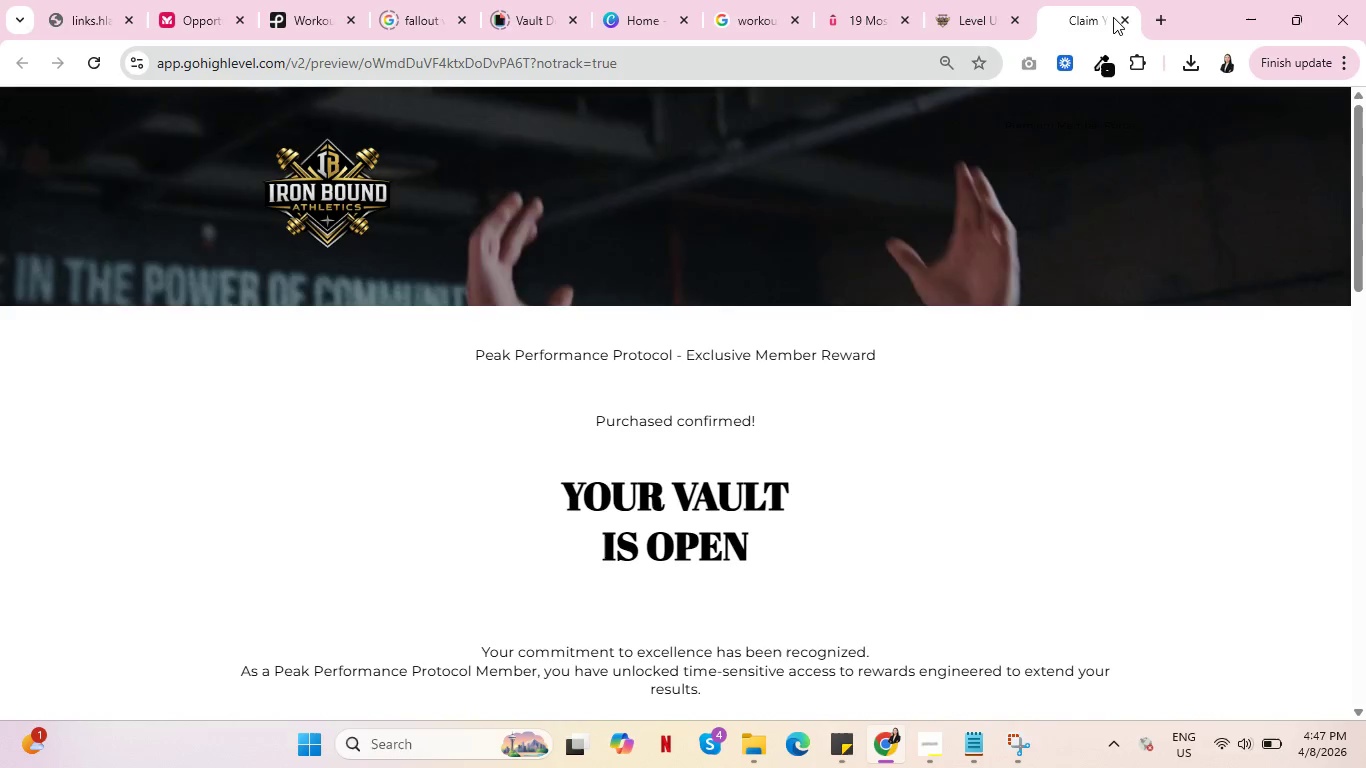 
wait(7.19)
 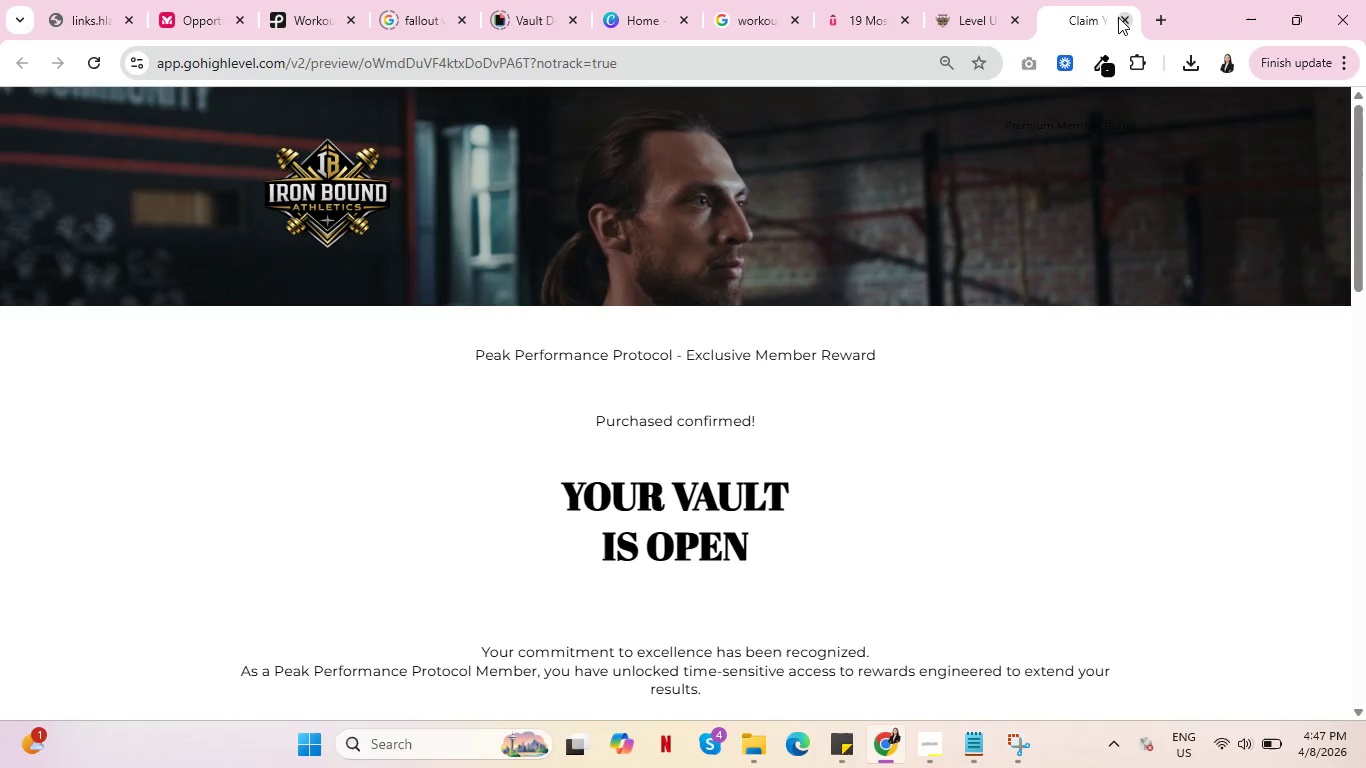 
left_click([975, 0])
 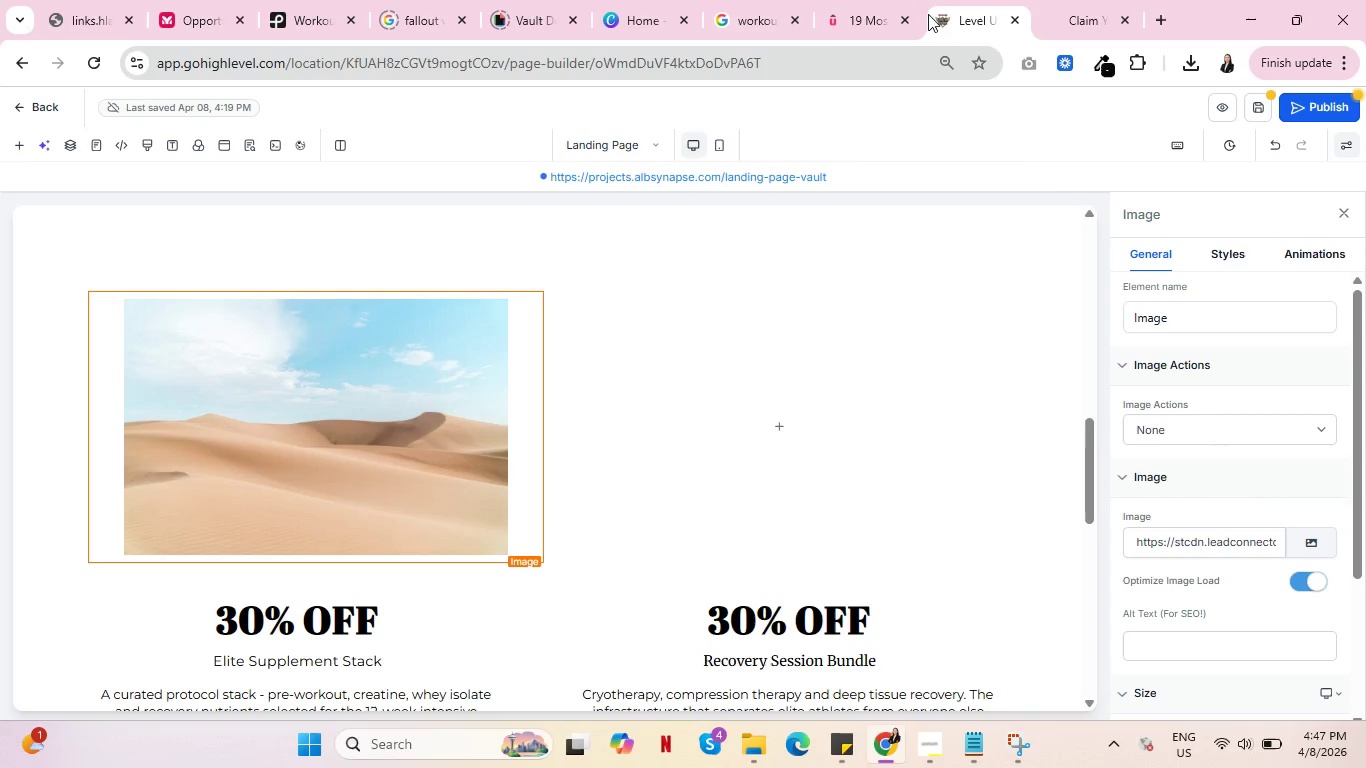 
left_click([732, 0])
 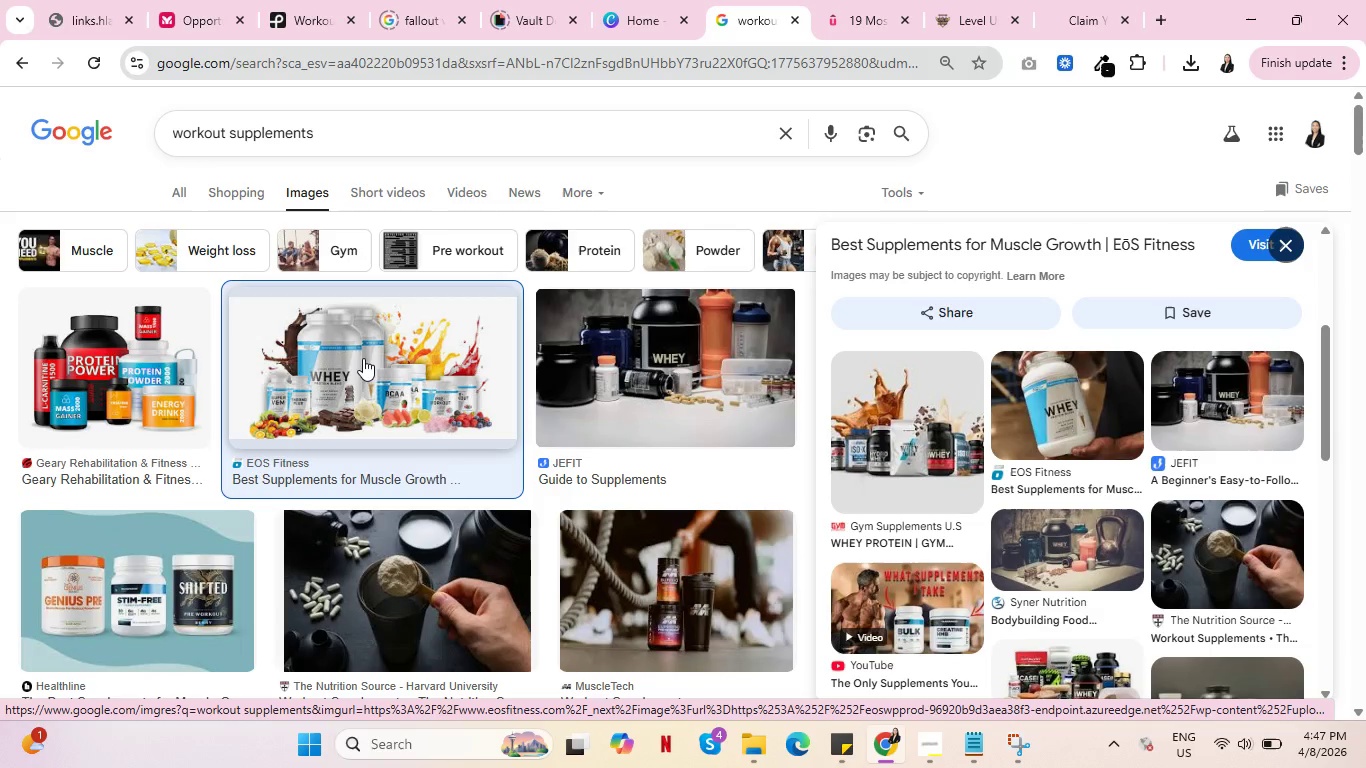 
left_click([363, 358])
 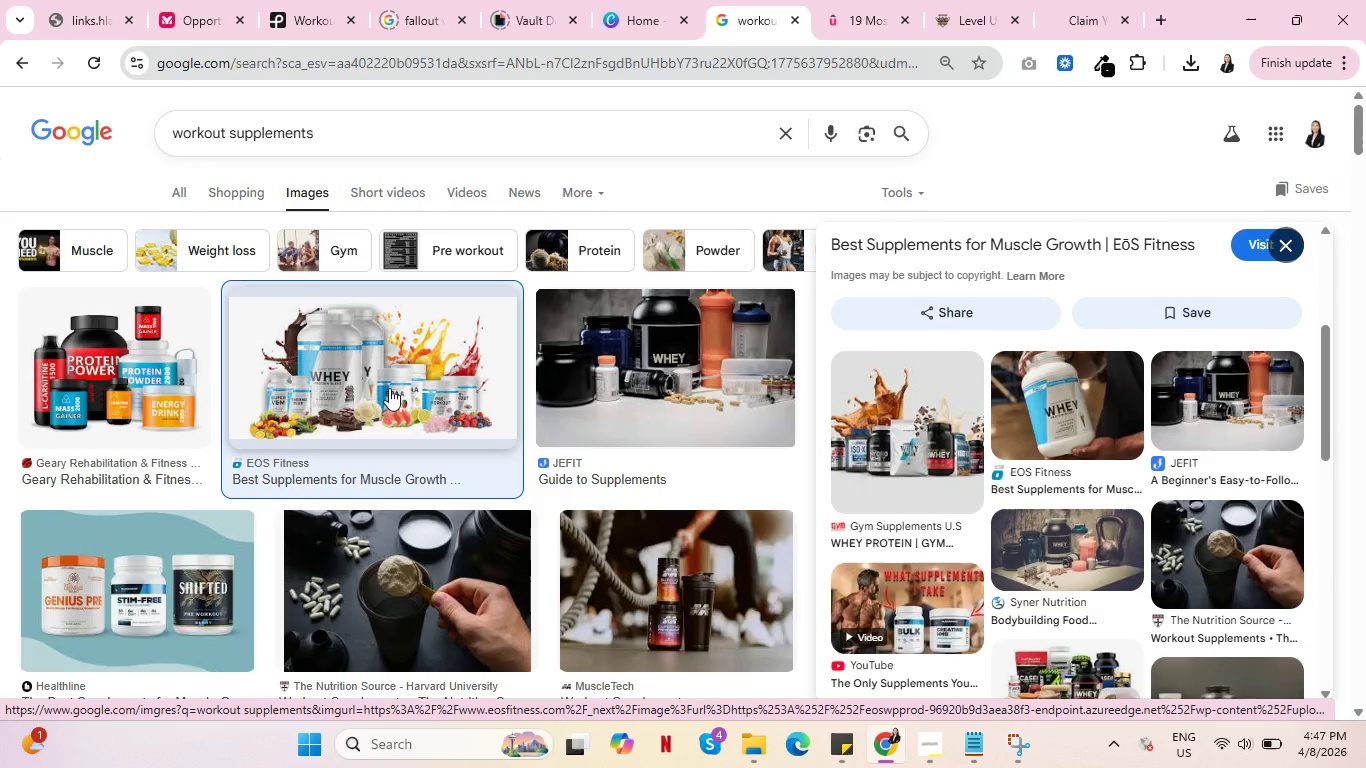 
left_click([381, 372])
 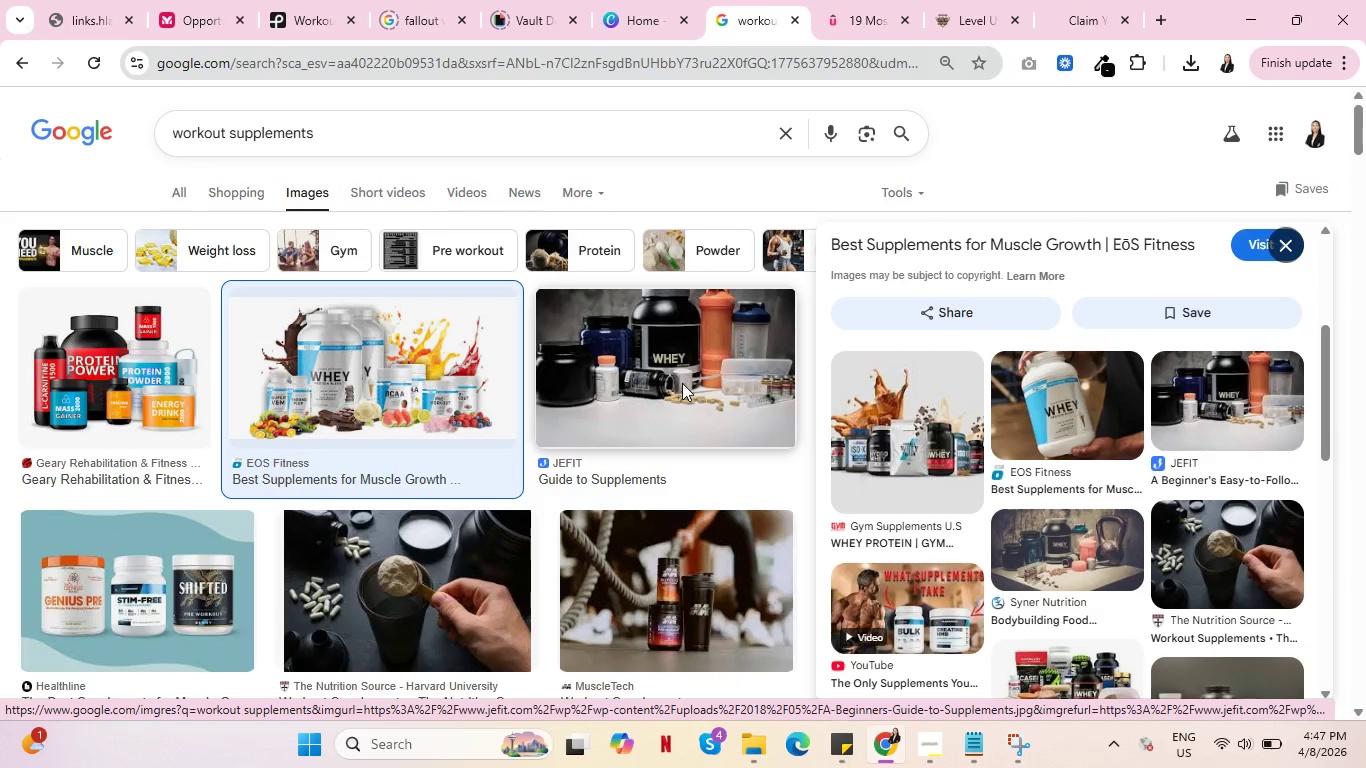 
left_click([682, 383])
 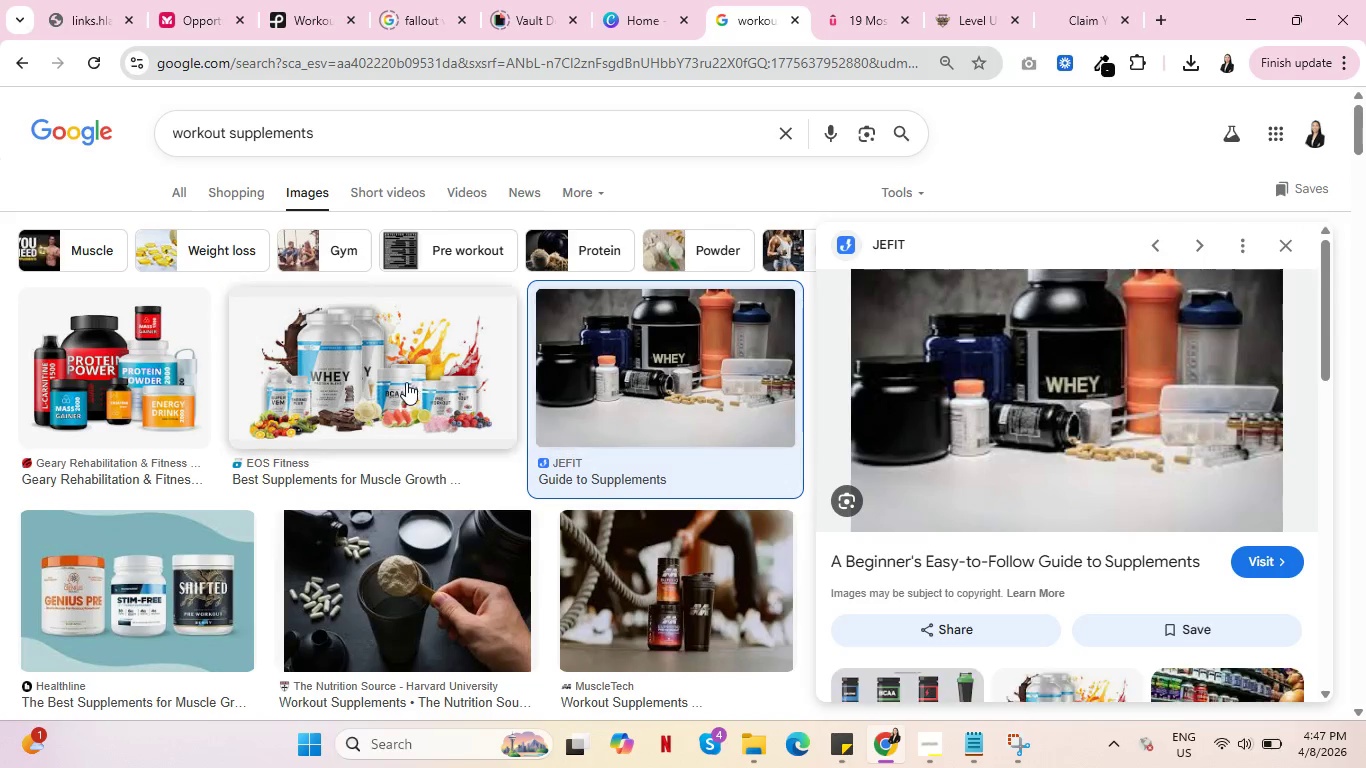 
left_click([406, 382])
 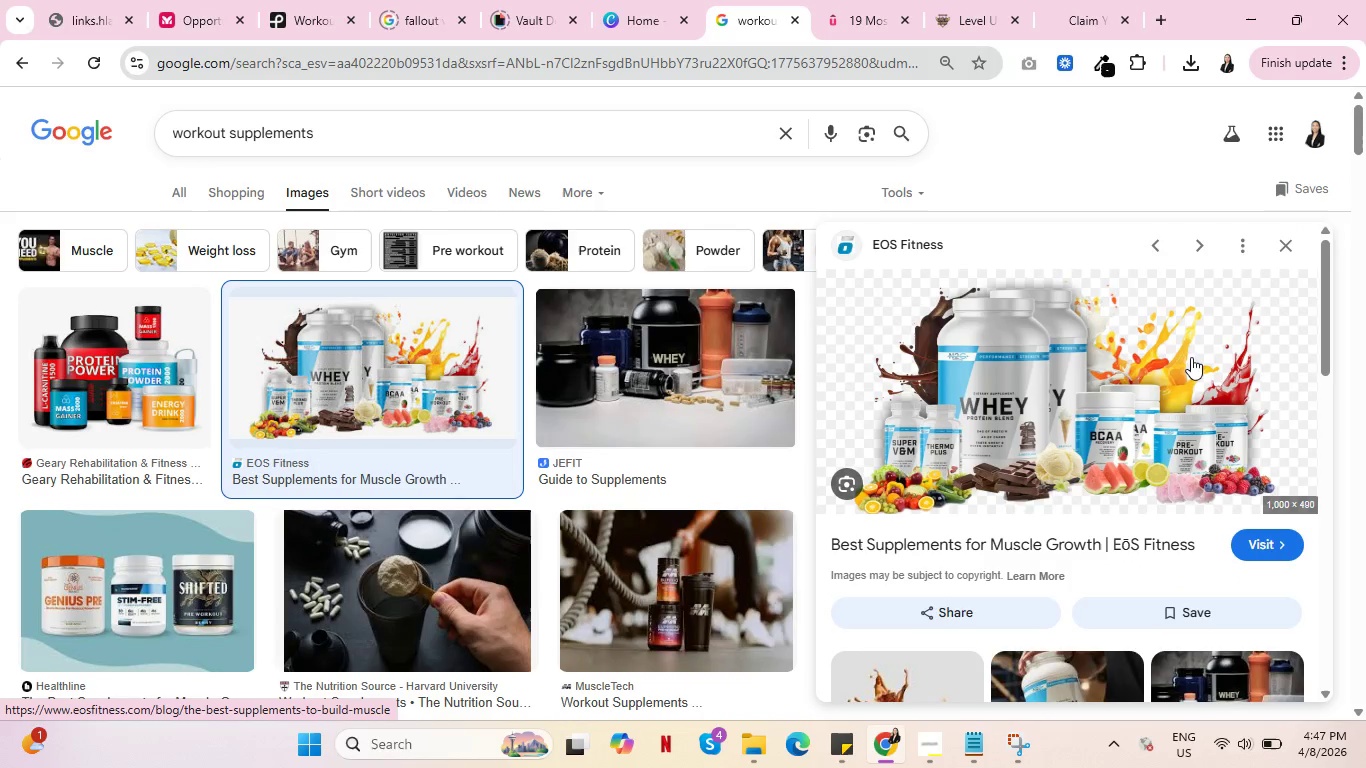 
right_click([1189, 357])
 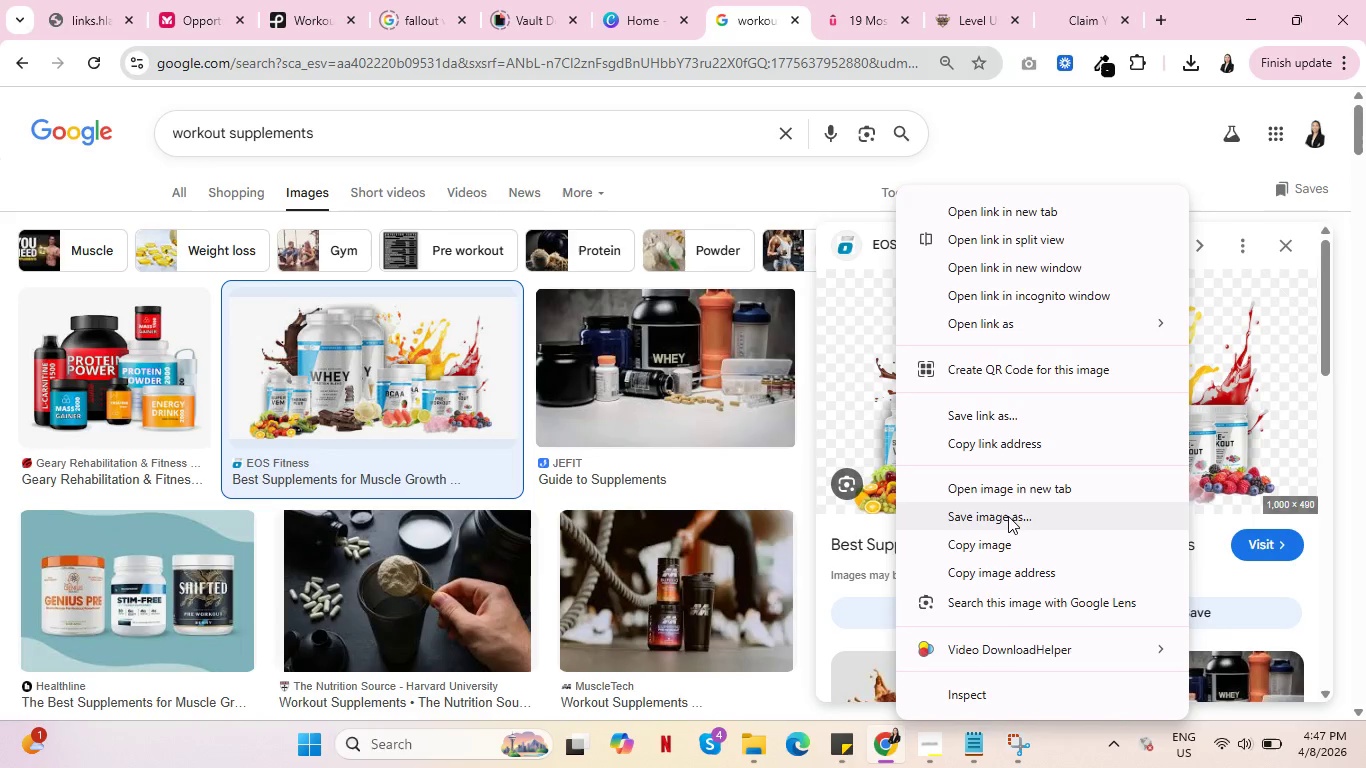 
left_click([1008, 516])
 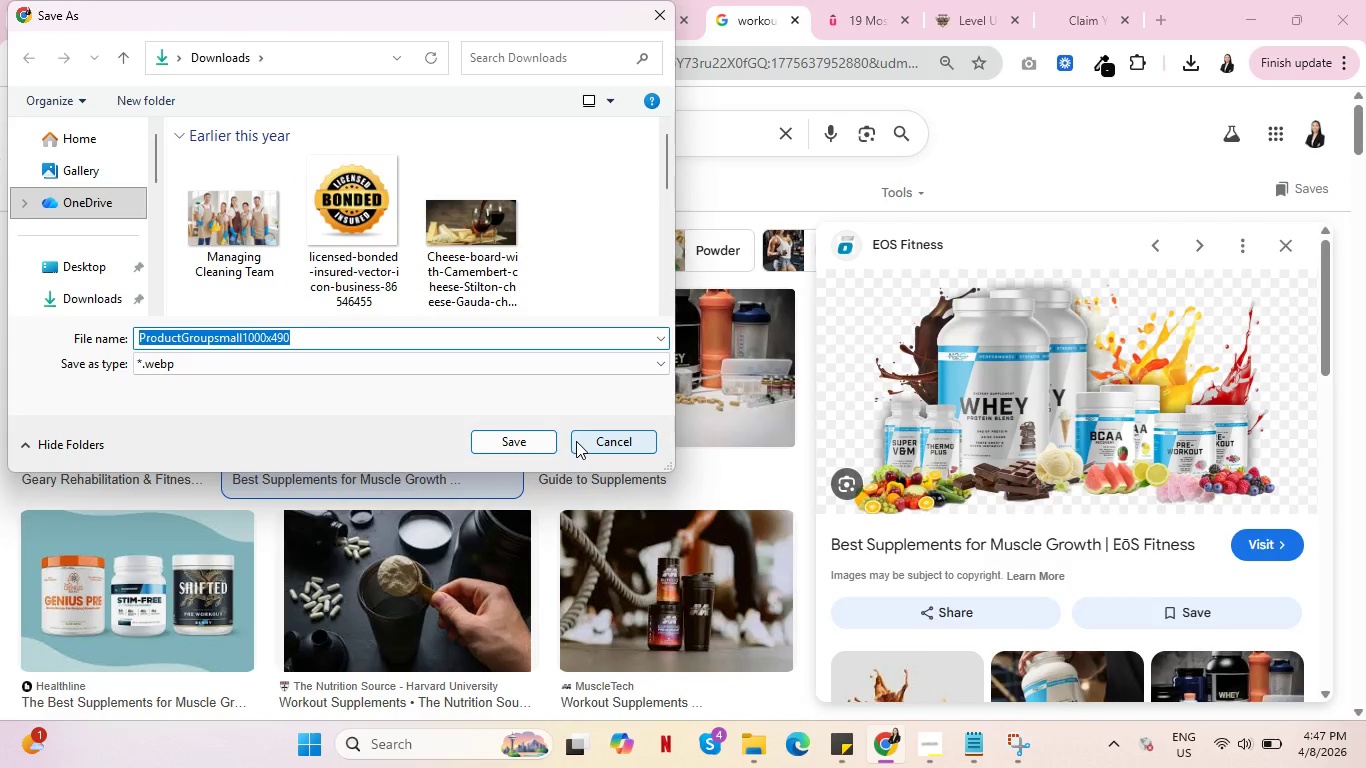 
wait(10.59)
 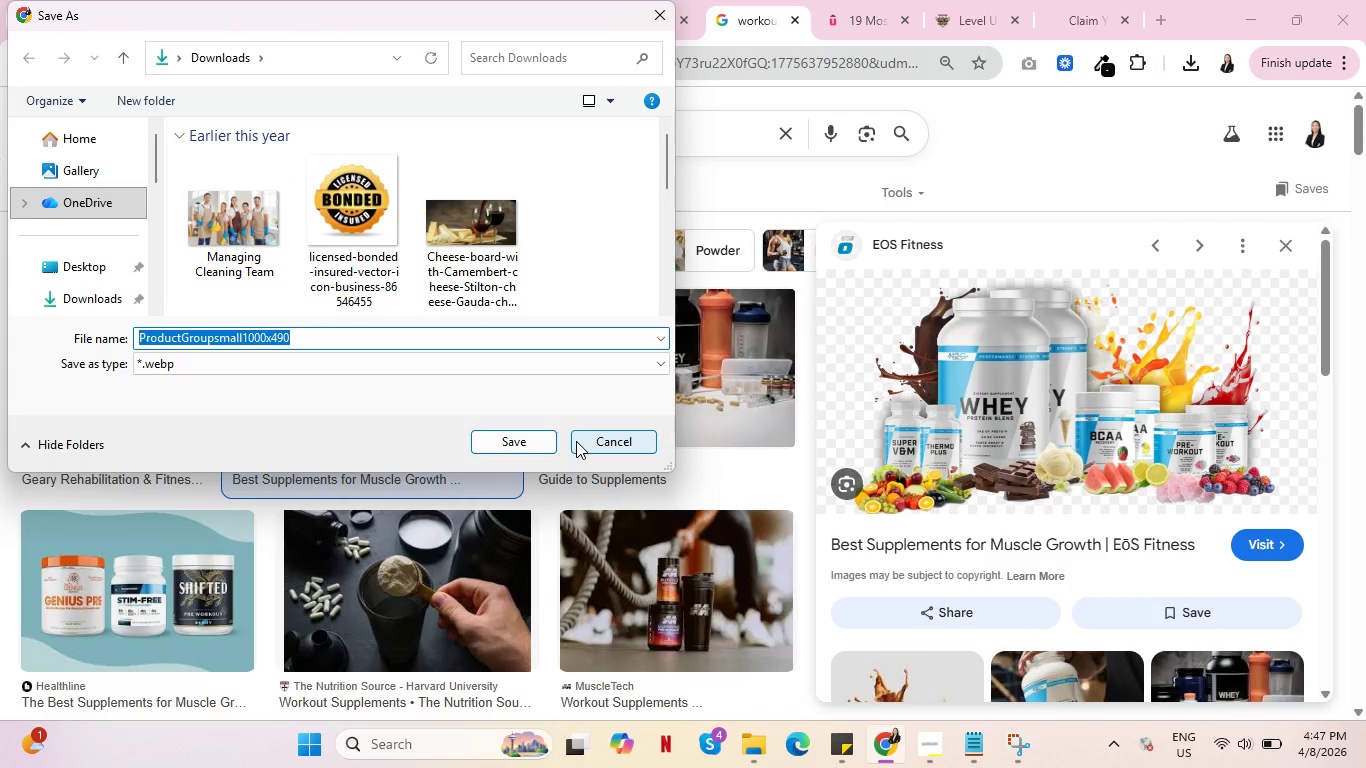 
left_click([564, 361])
 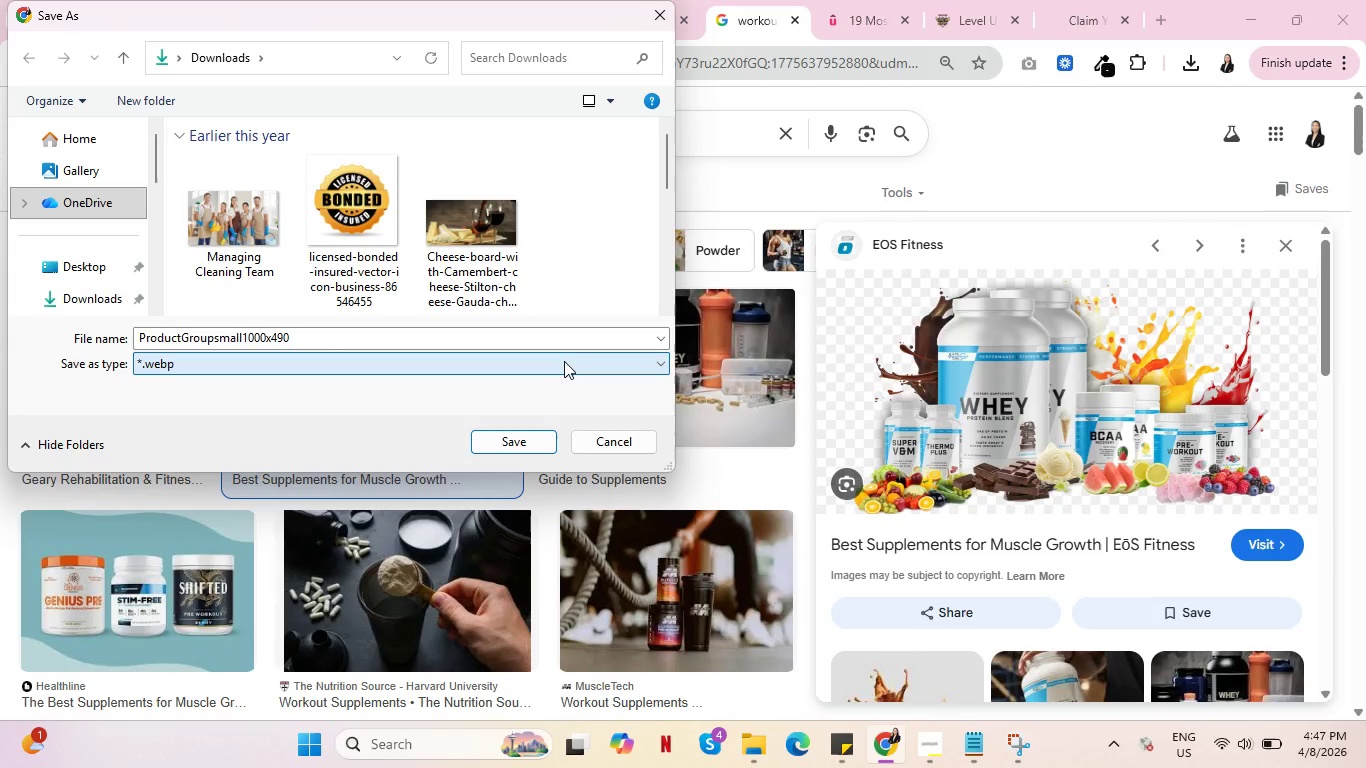 
left_click([564, 361])
 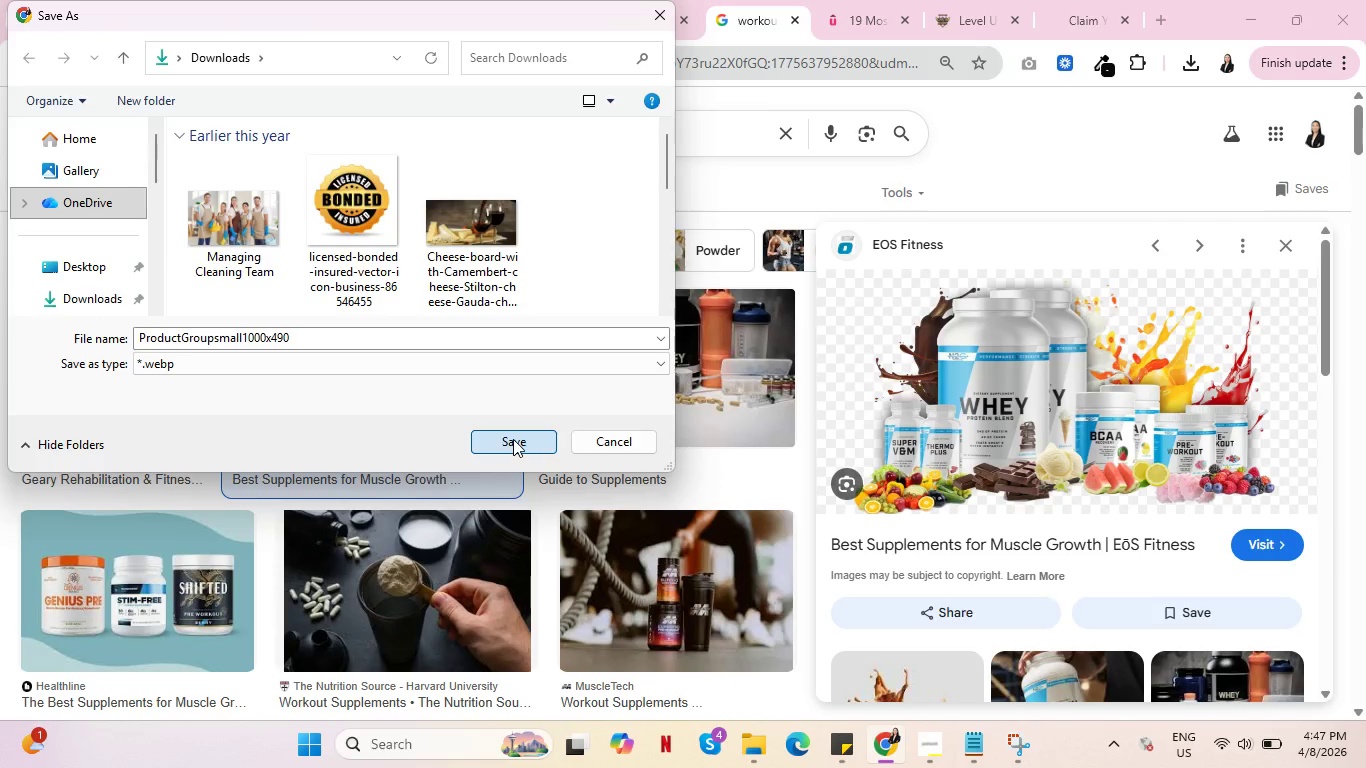 
left_click([513, 439])
 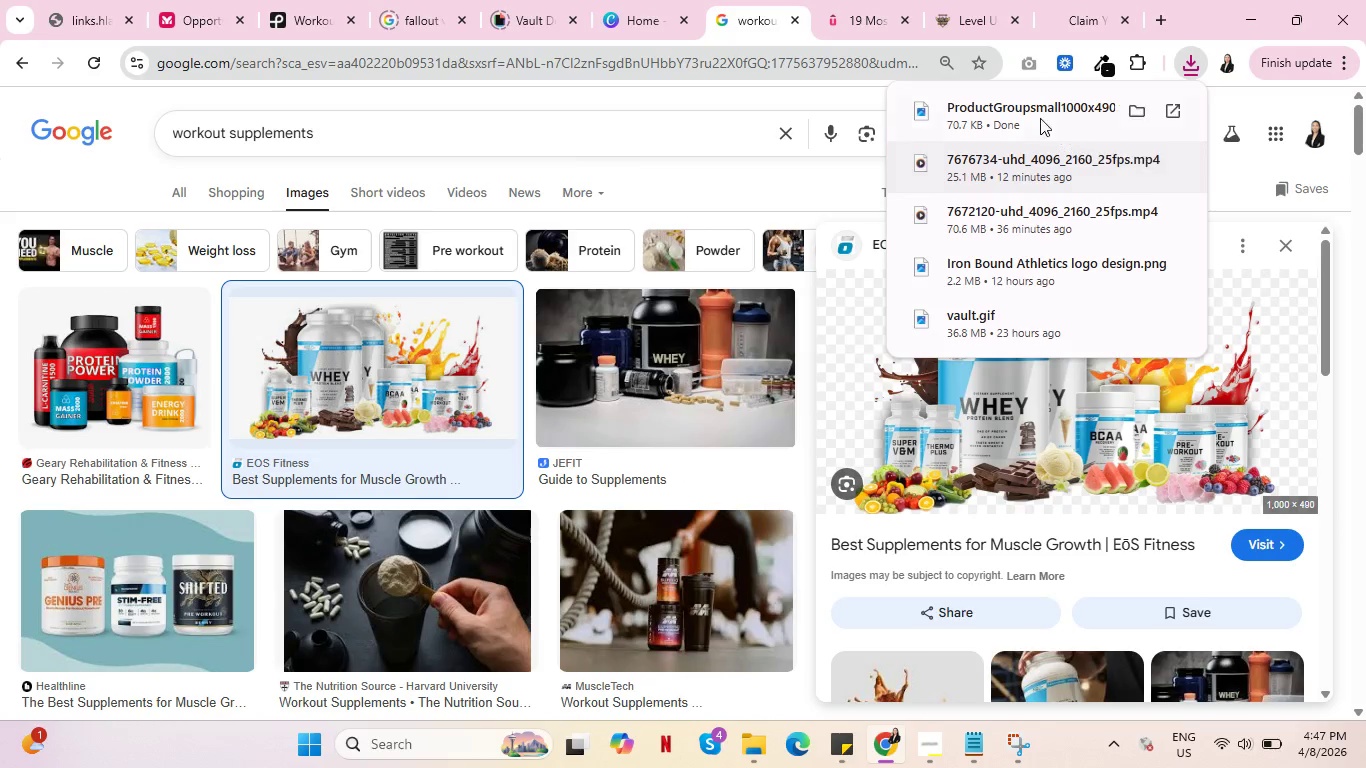 
left_click([1038, 113])
 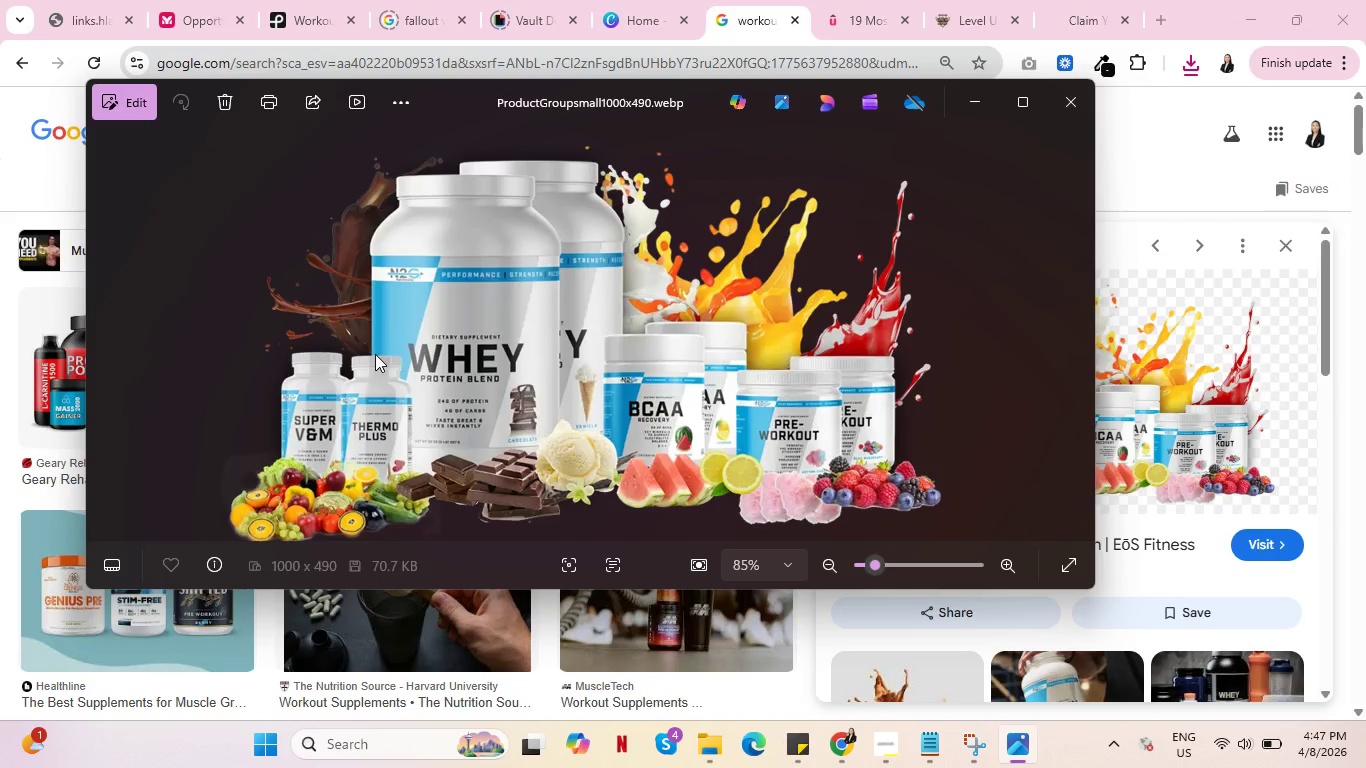 
wait(9.67)
 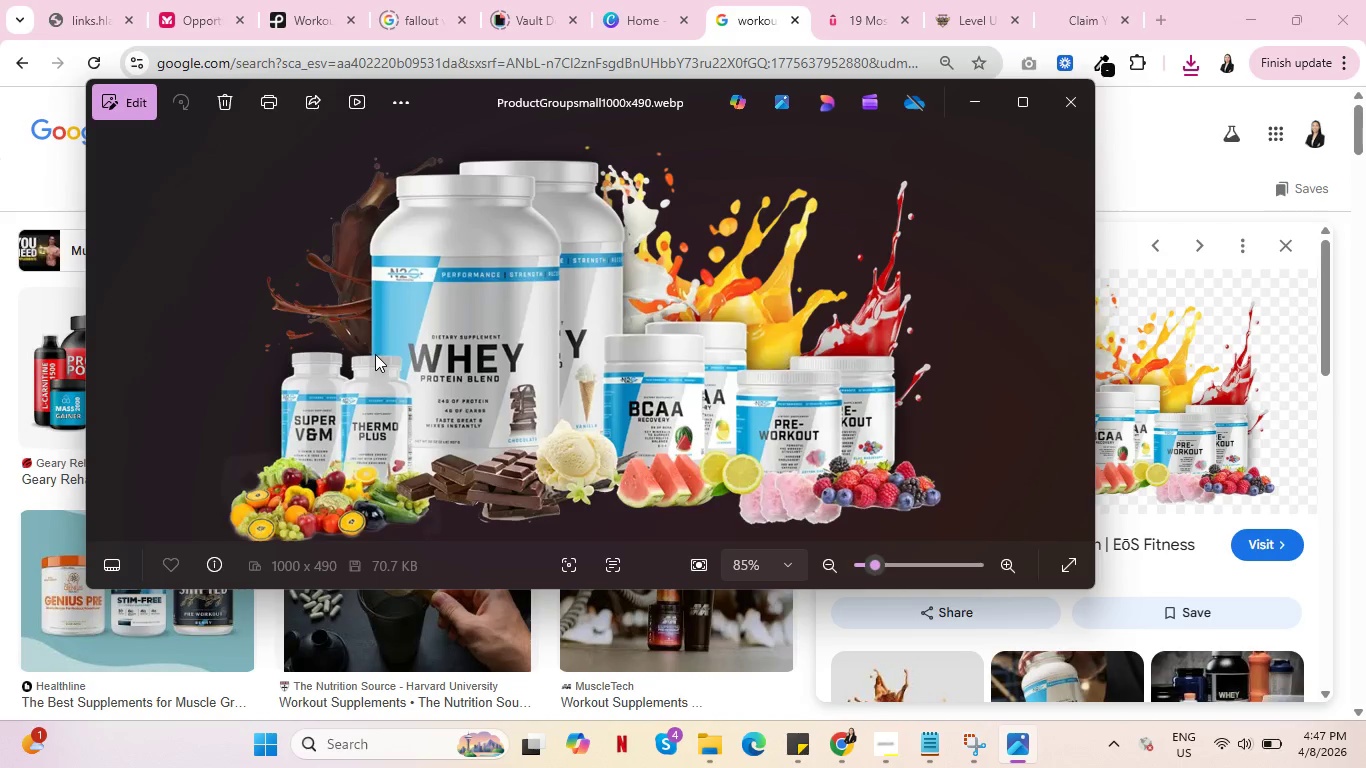 
left_click([103, 104])
 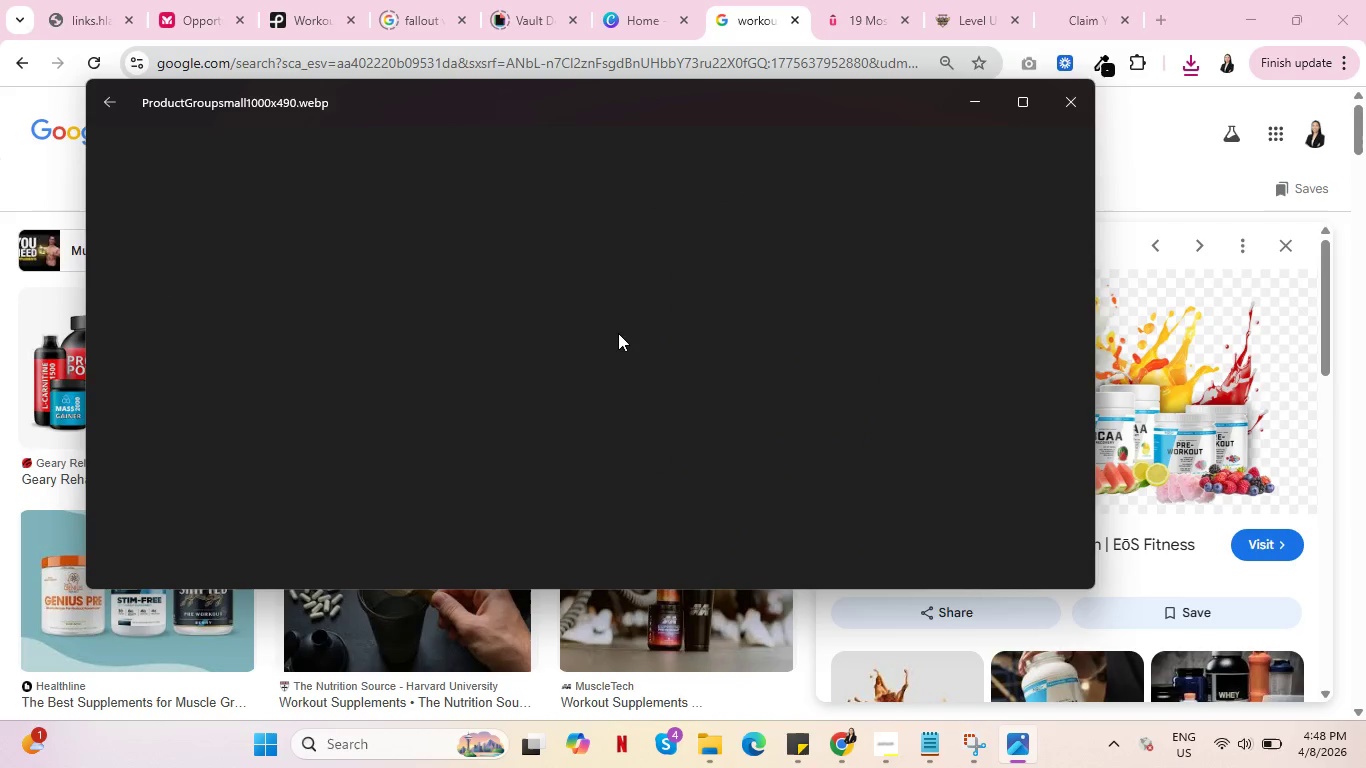 
wait(6.33)
 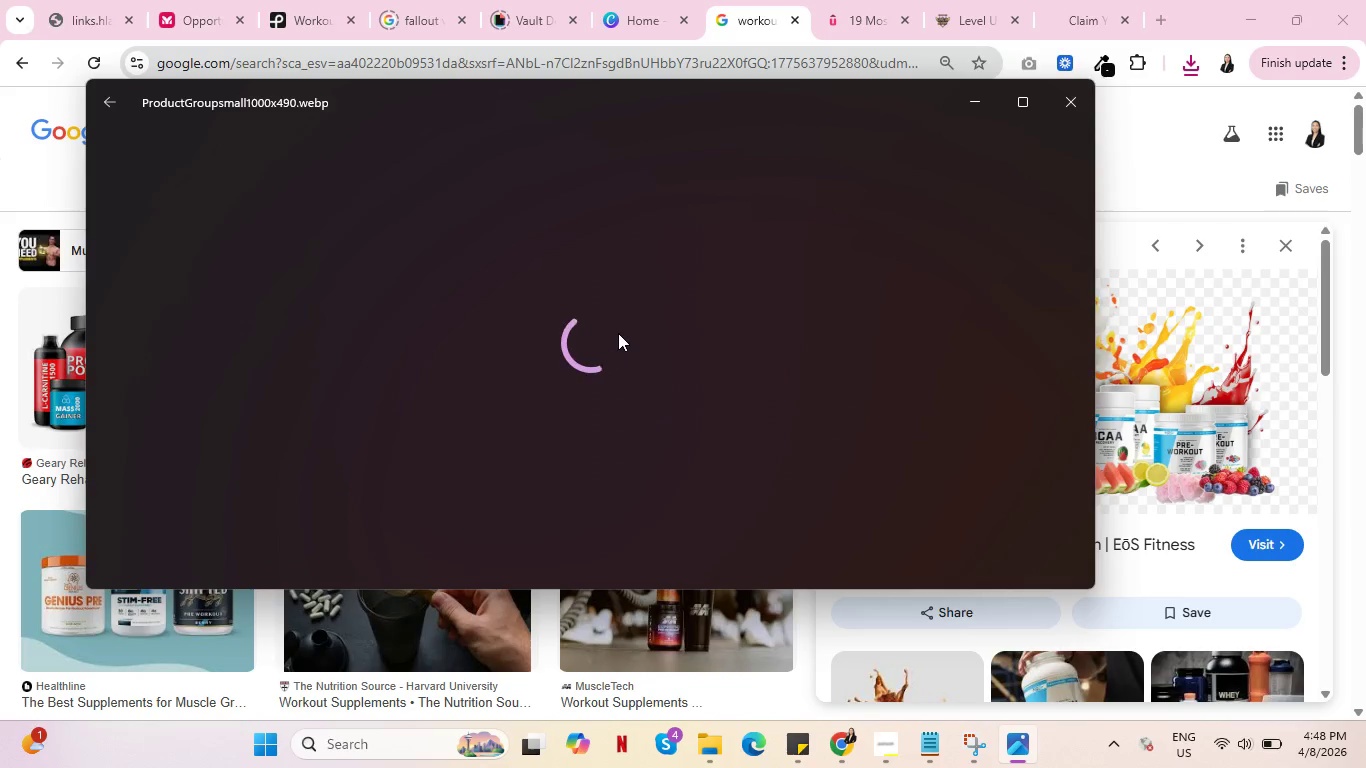 
left_click([869, 308])
 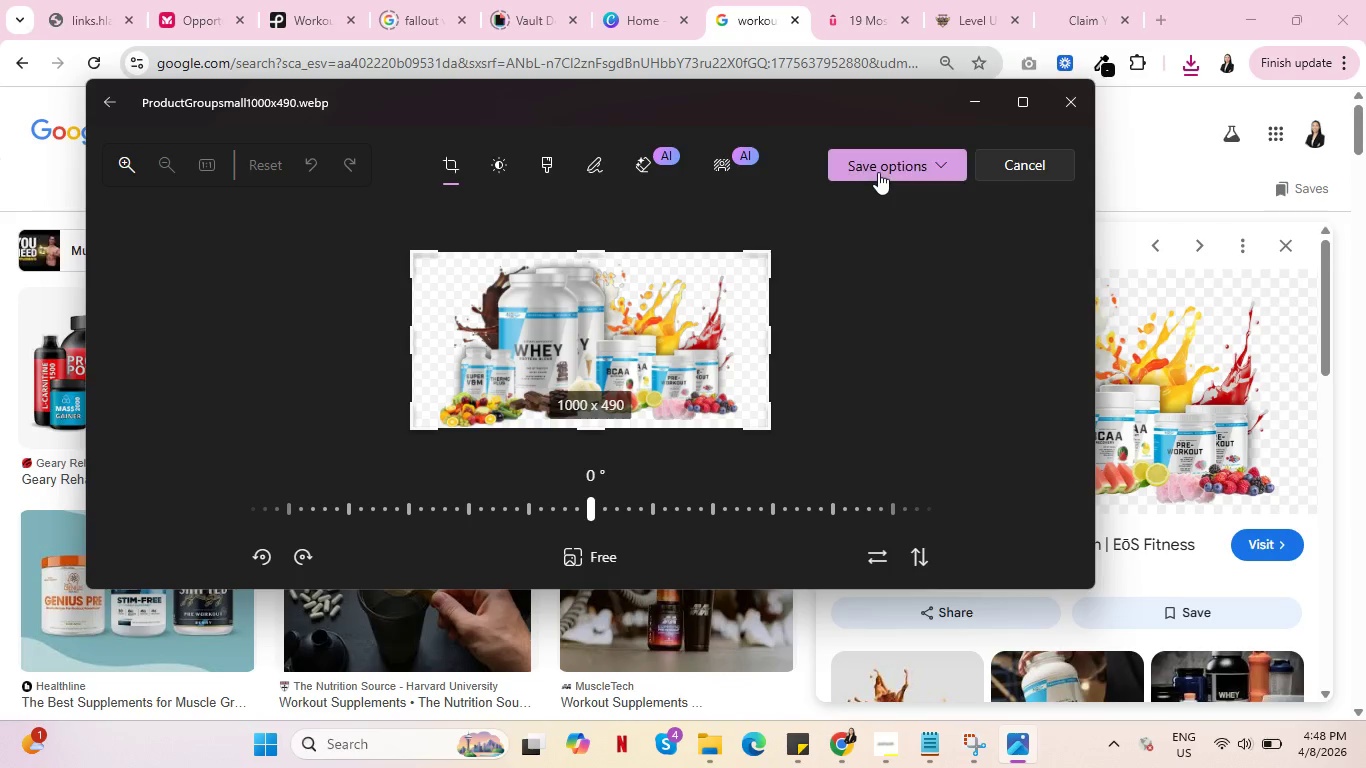 
left_click([878, 172])
 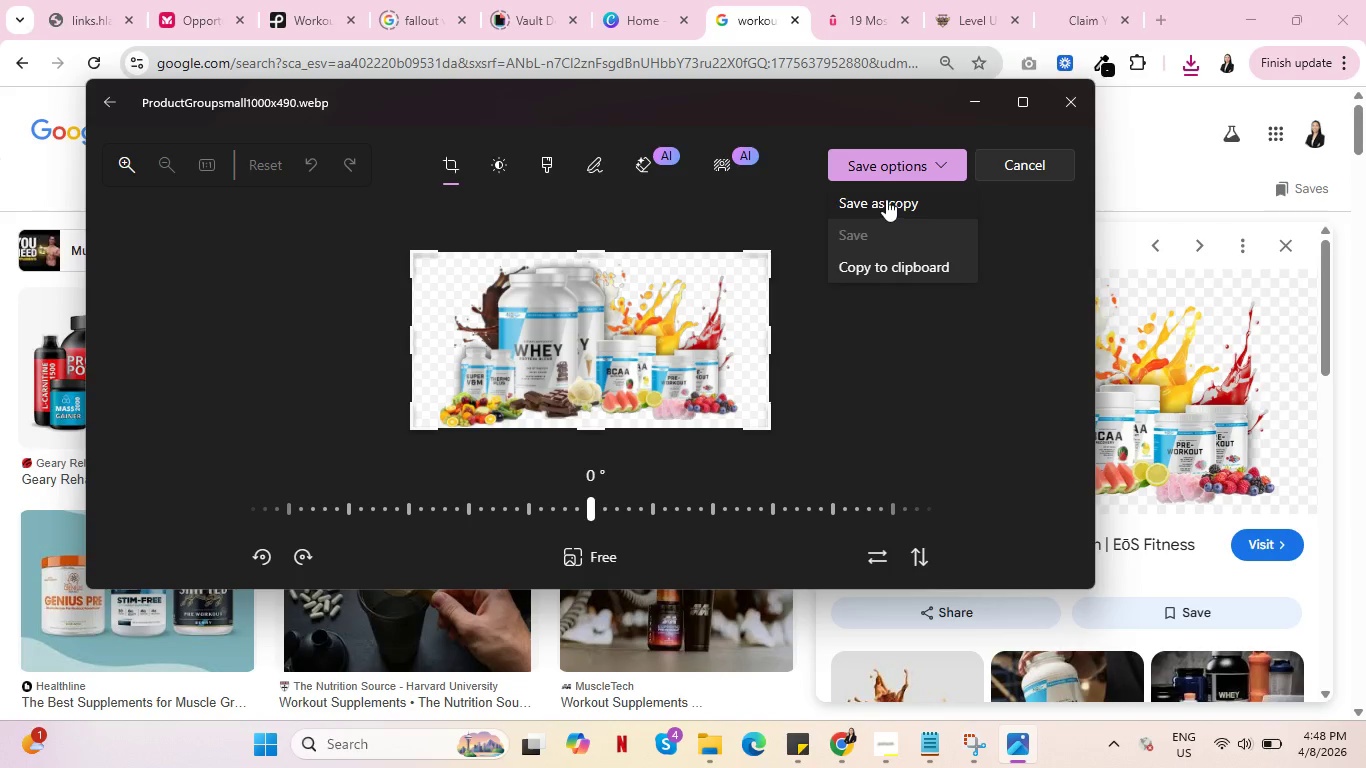 
left_click([886, 200])
 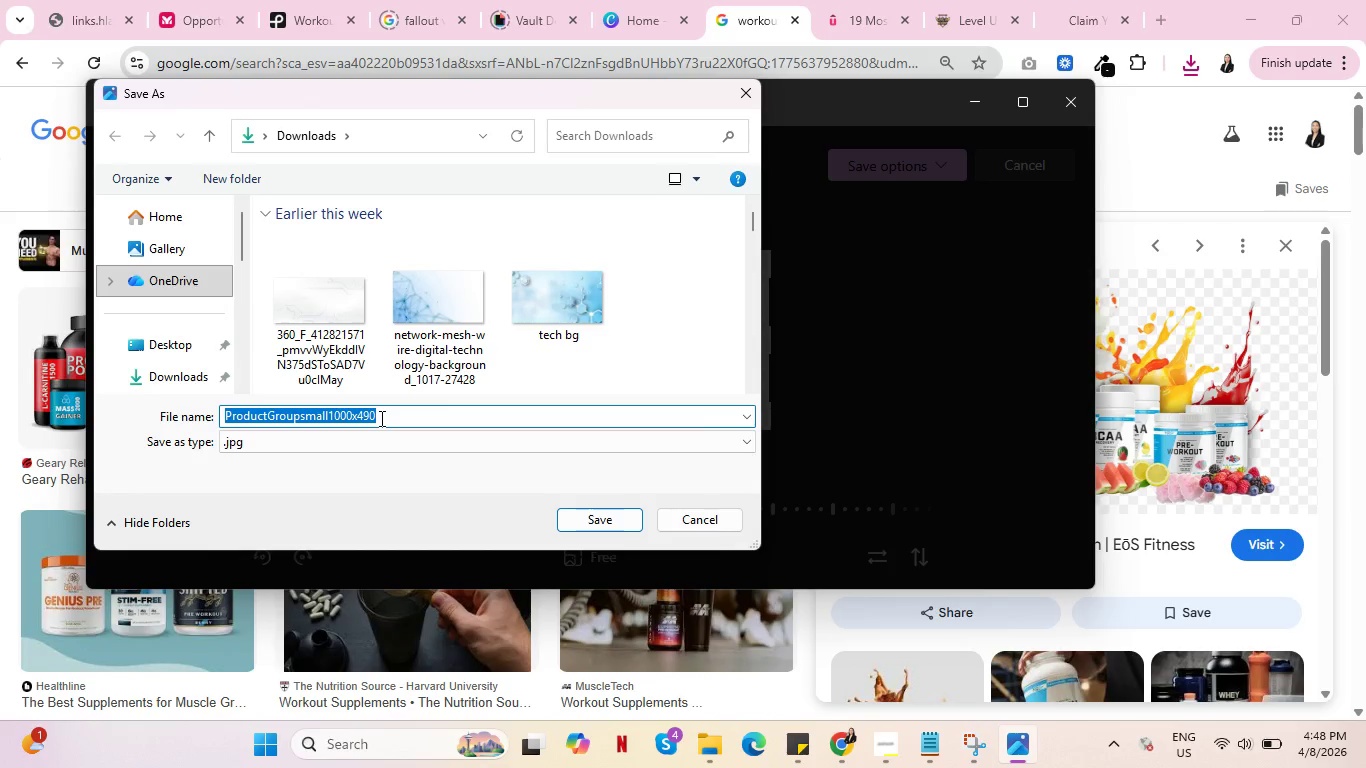 
wait(6.83)
 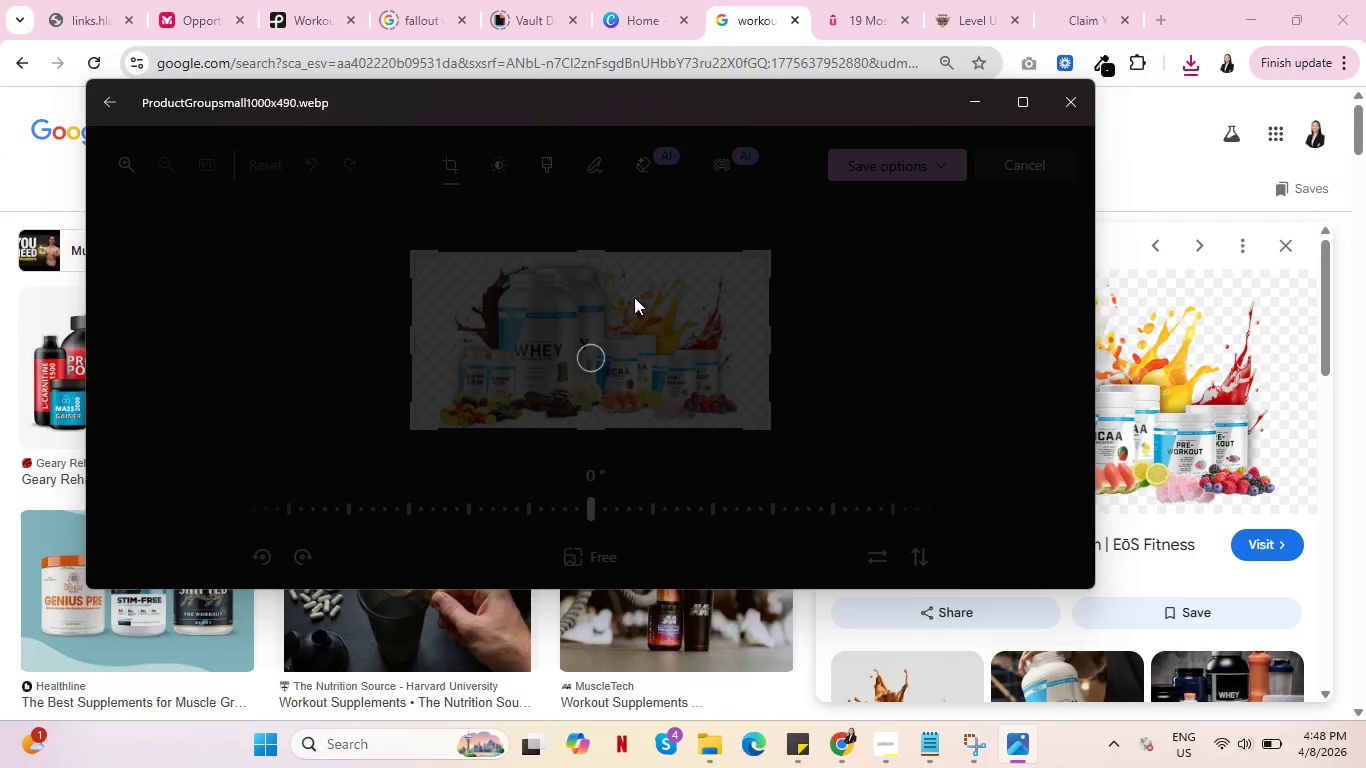 
type(workout supplement)
 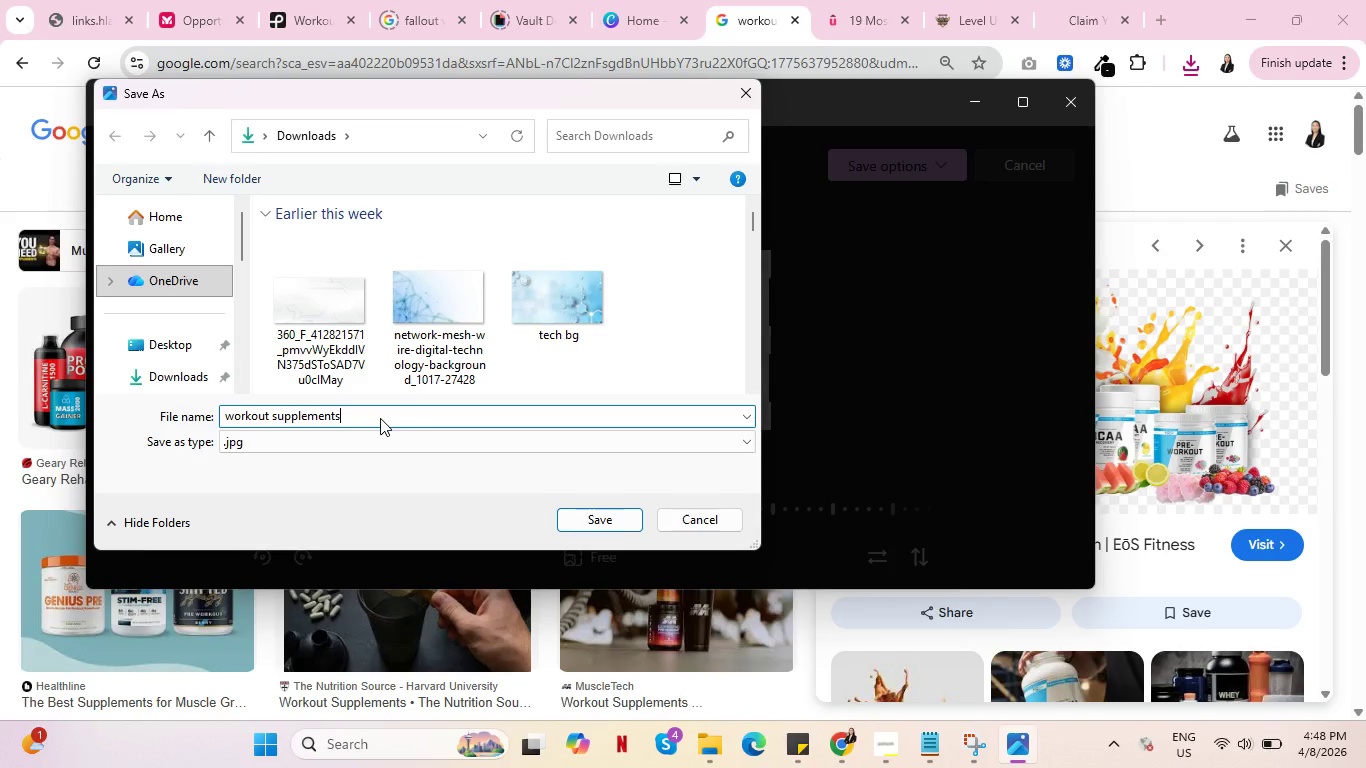 
key(S)
 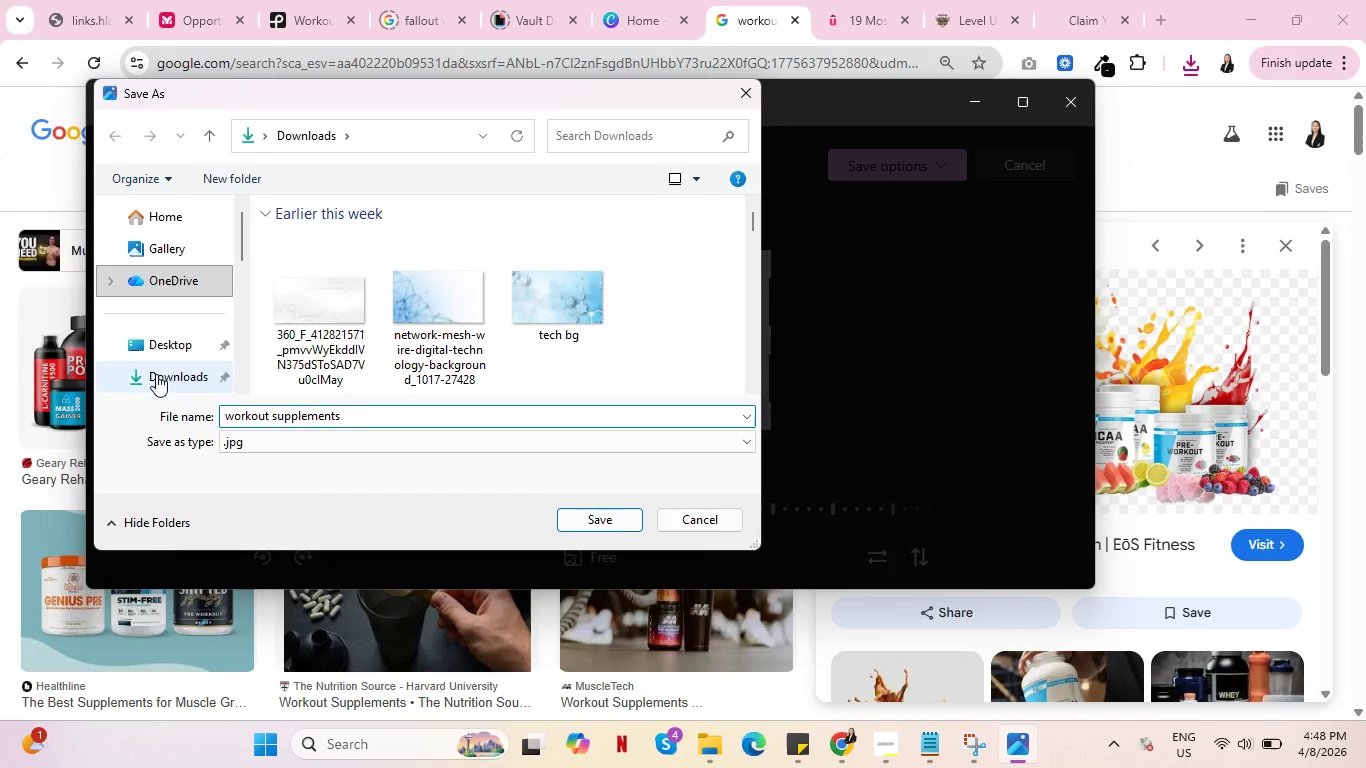 
left_click([156, 374])
 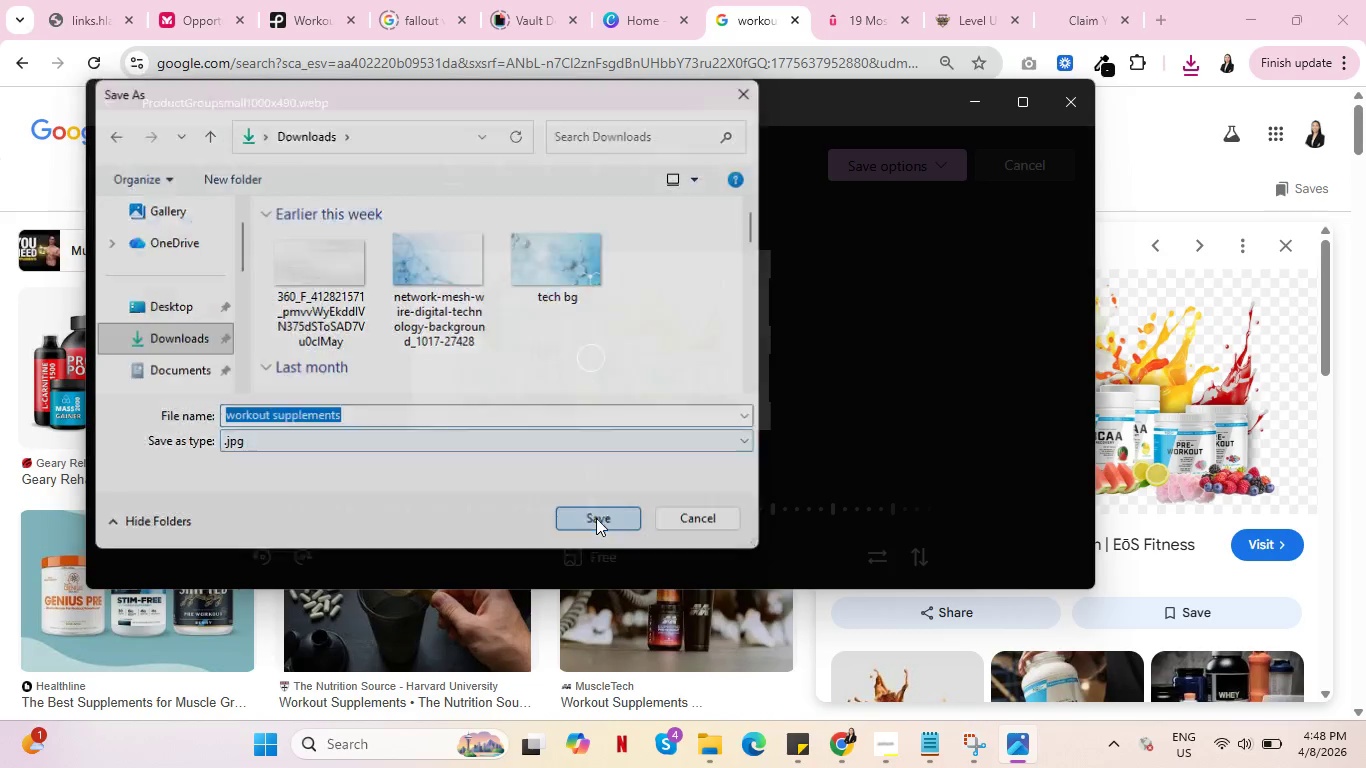 
left_click([596, 518])
 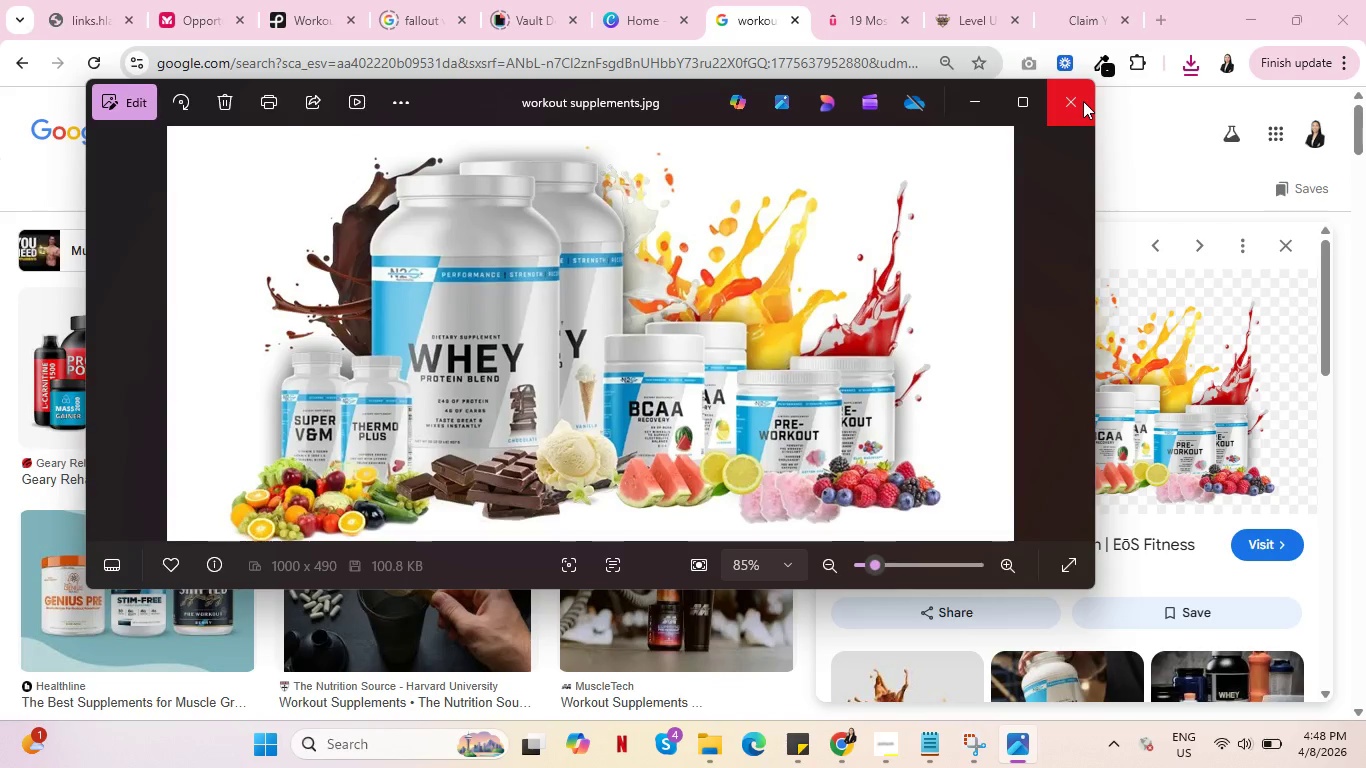 
left_click([1083, 101])
 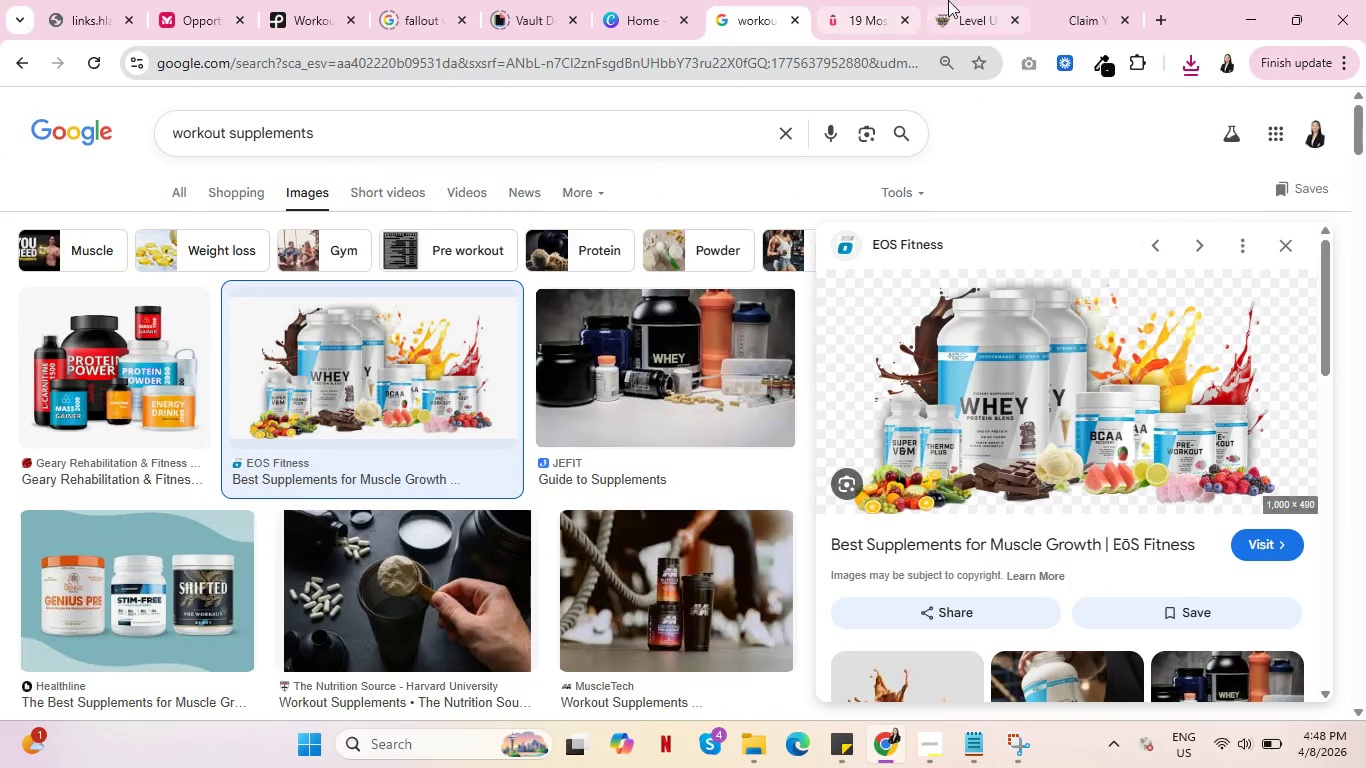 
left_click([949, 0])
 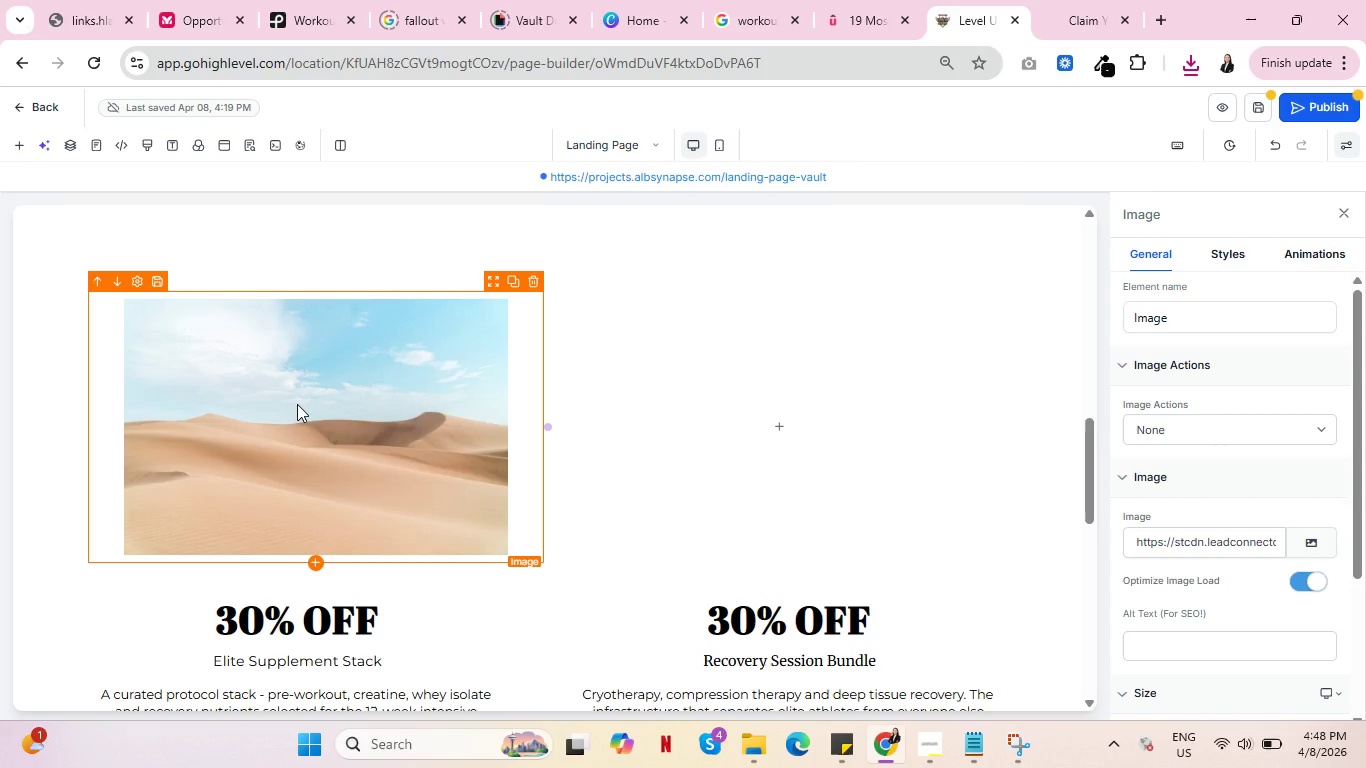 
left_click([297, 404])
 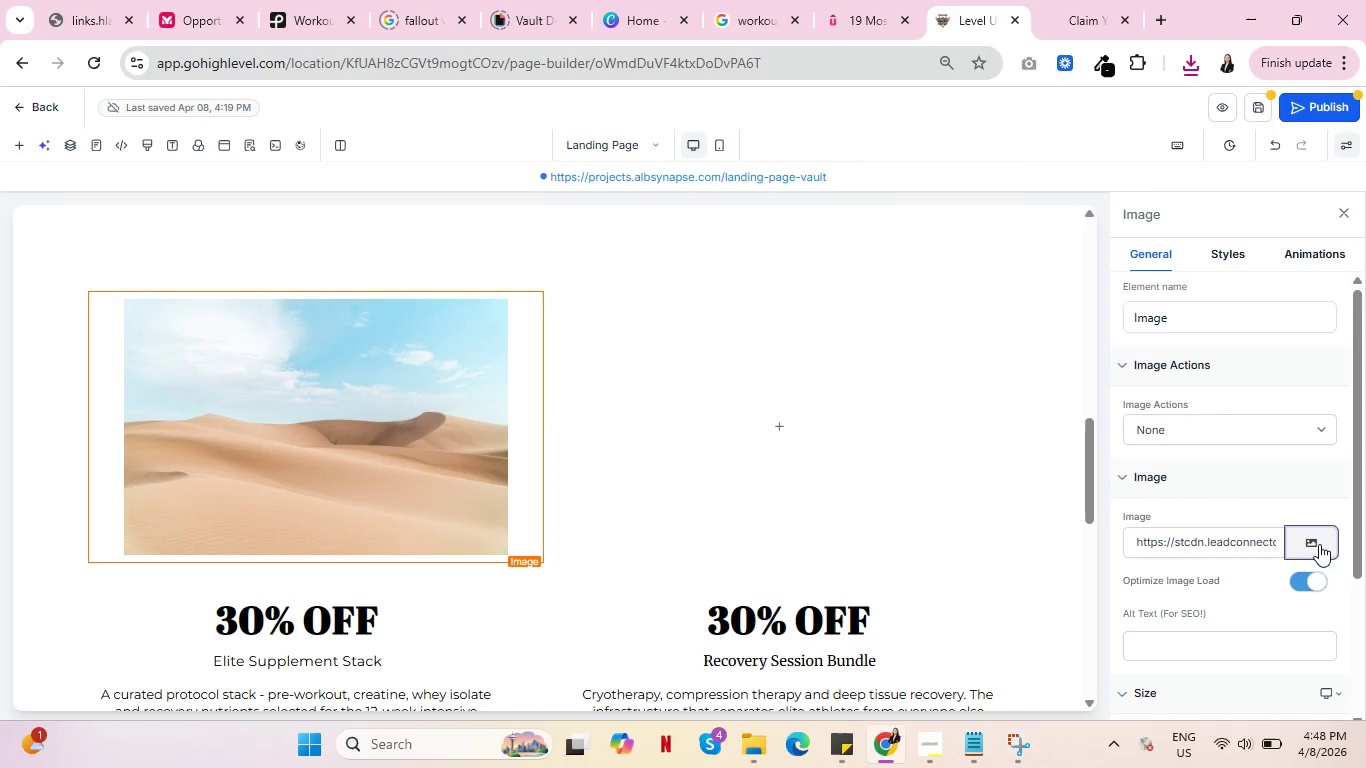 
left_click([1319, 543])
 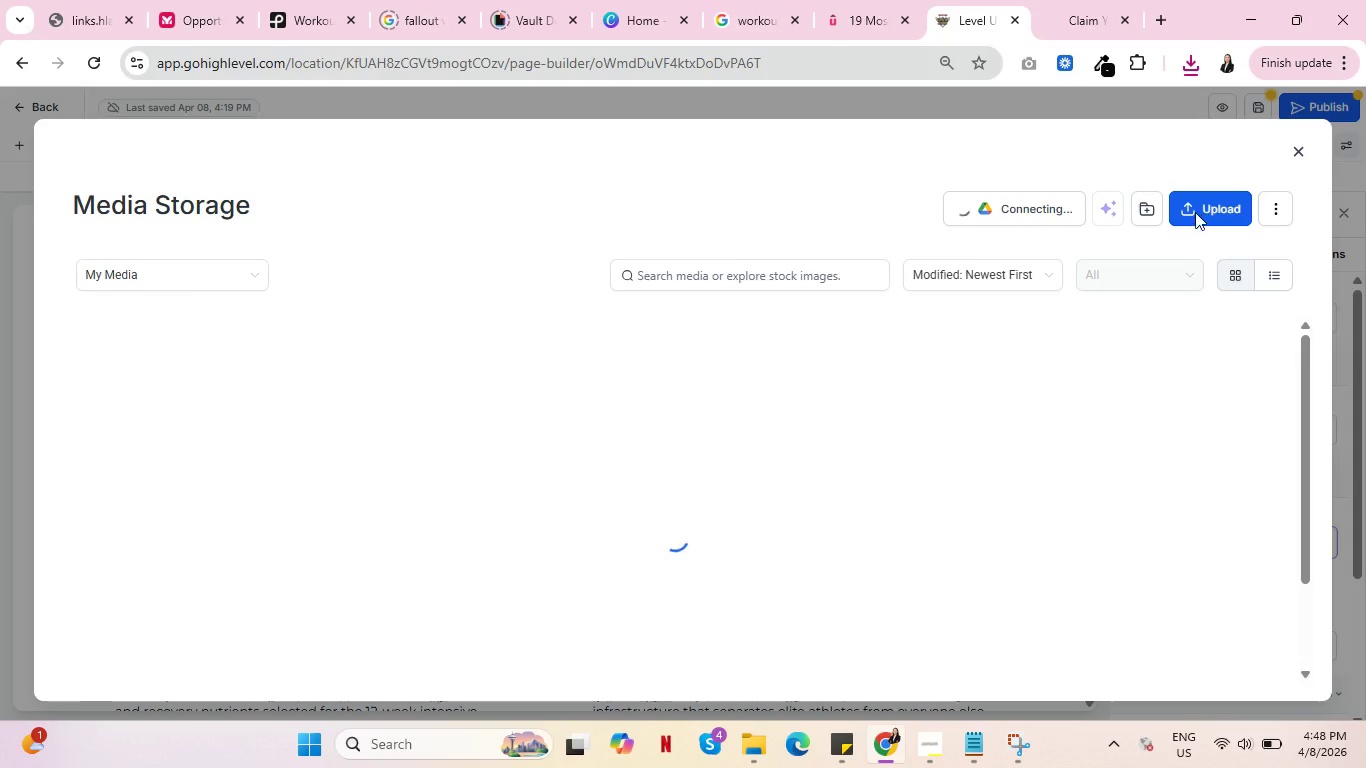 
left_click([1195, 208])
 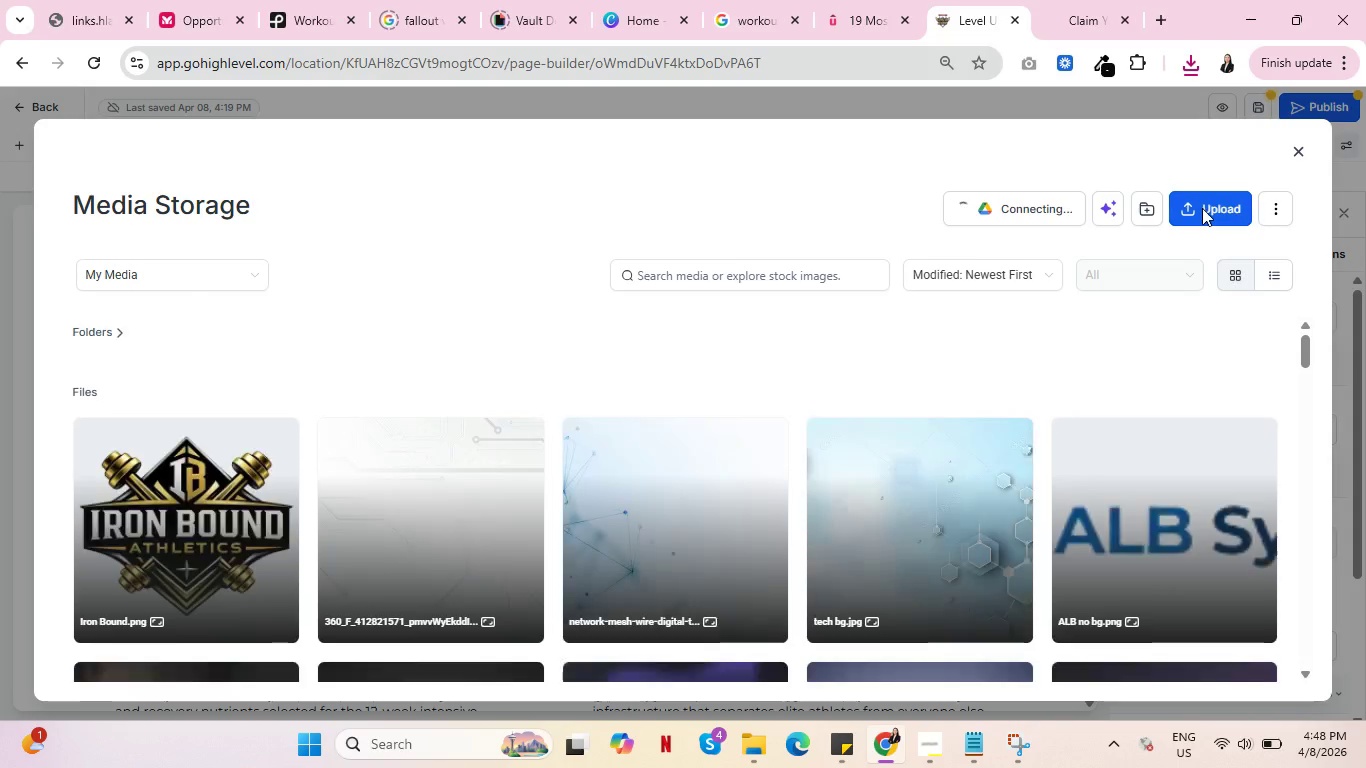 
left_click([1202, 208])
 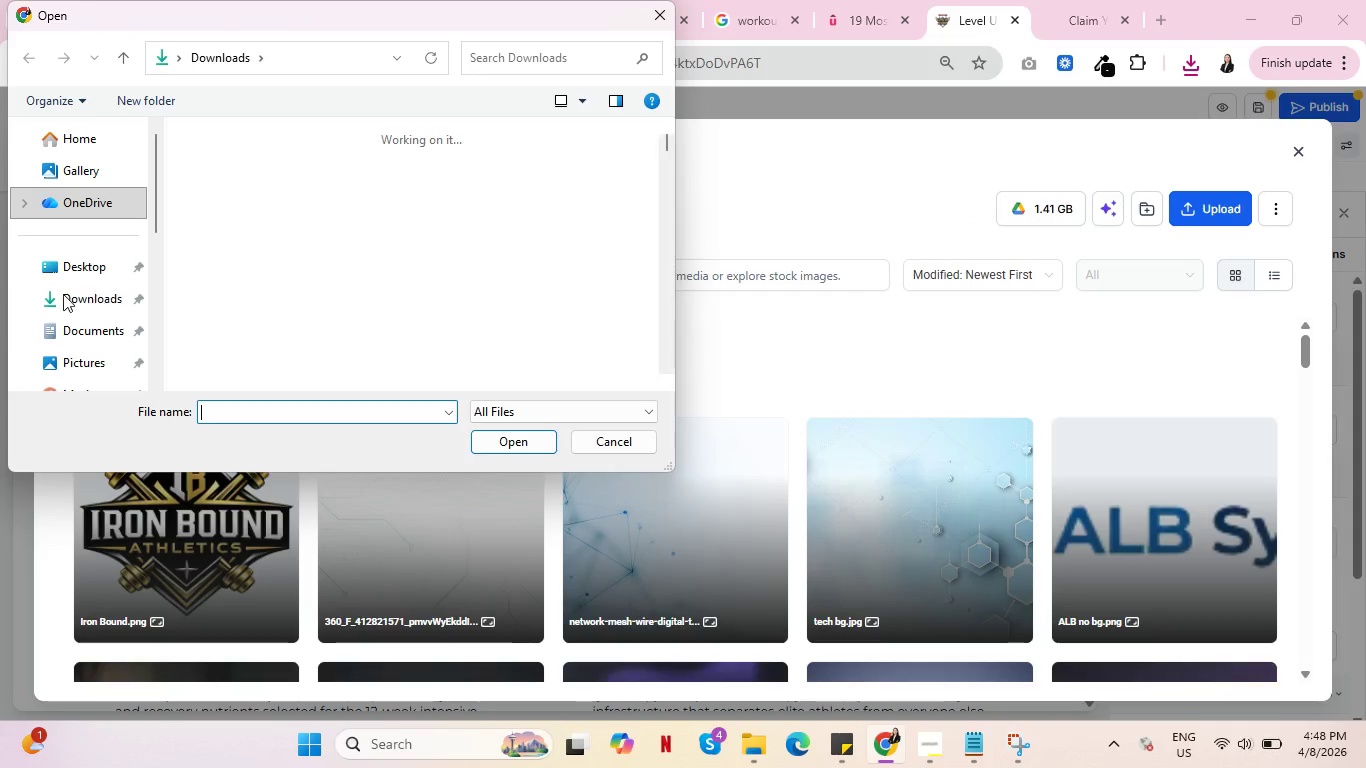 
left_click([62, 294])
 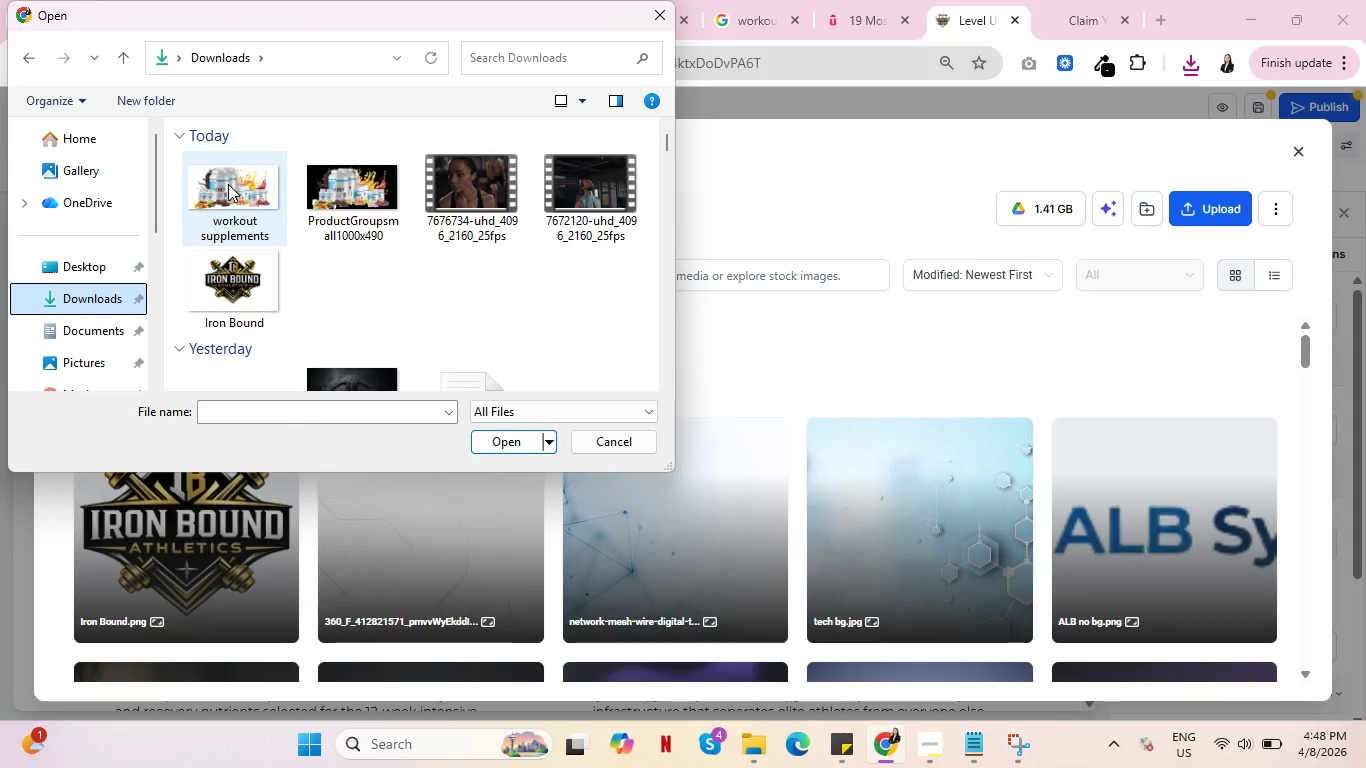 
left_click([228, 184])
 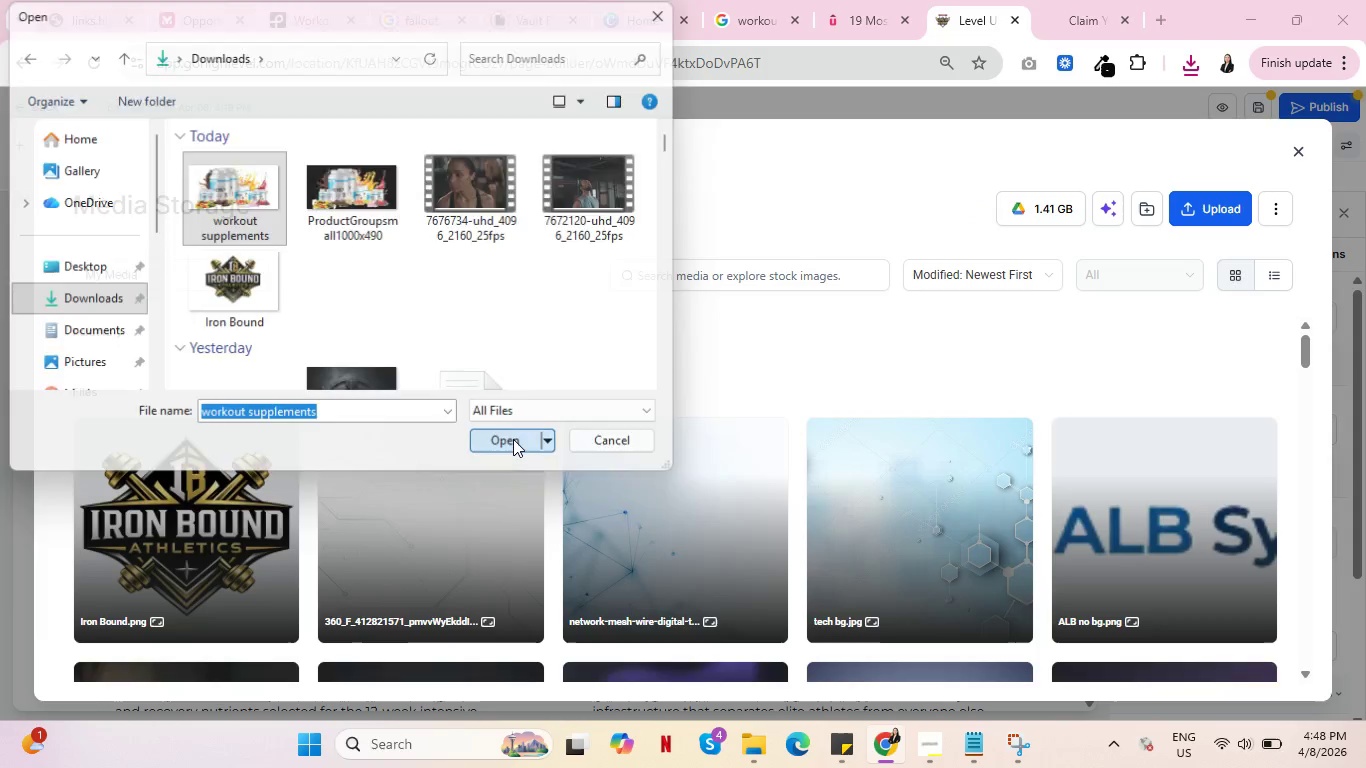 
left_click([514, 439])
 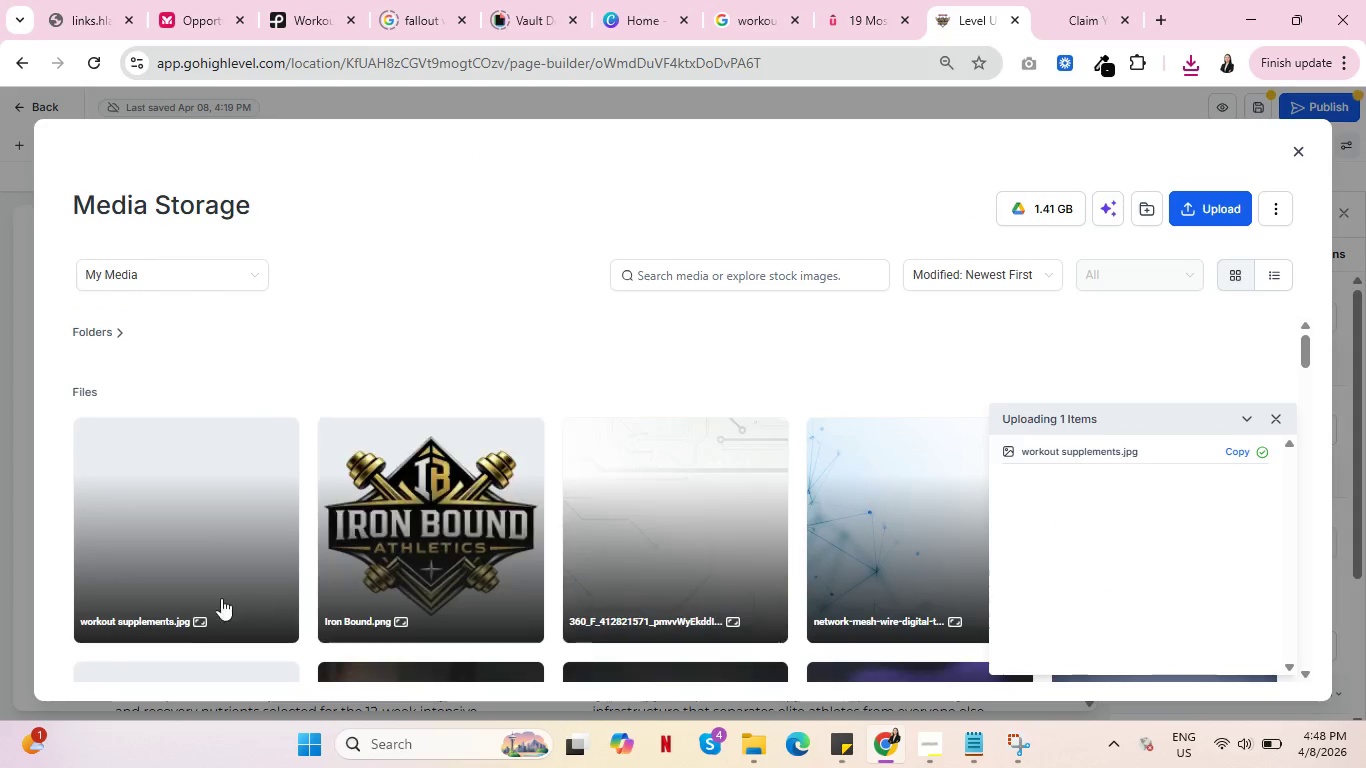 
left_click([187, 523])
 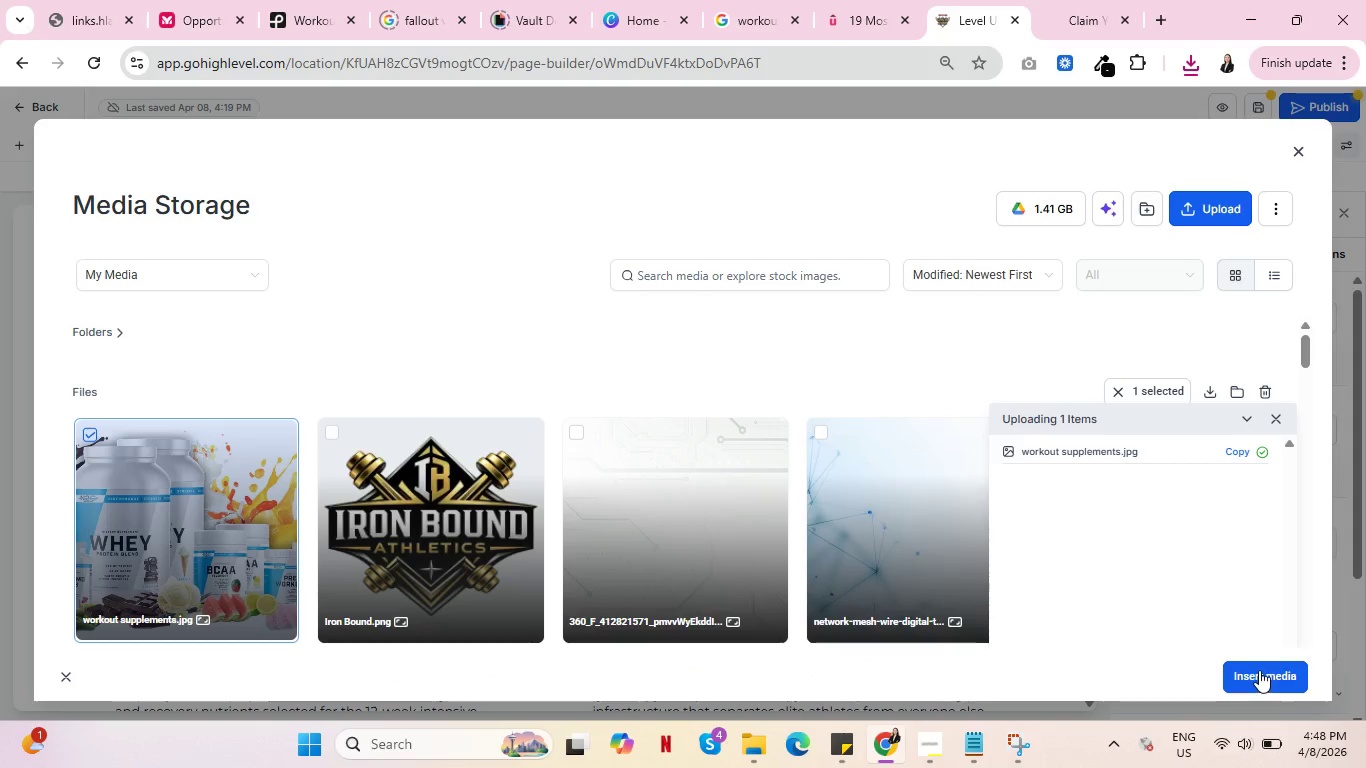 
left_click([1259, 670])
 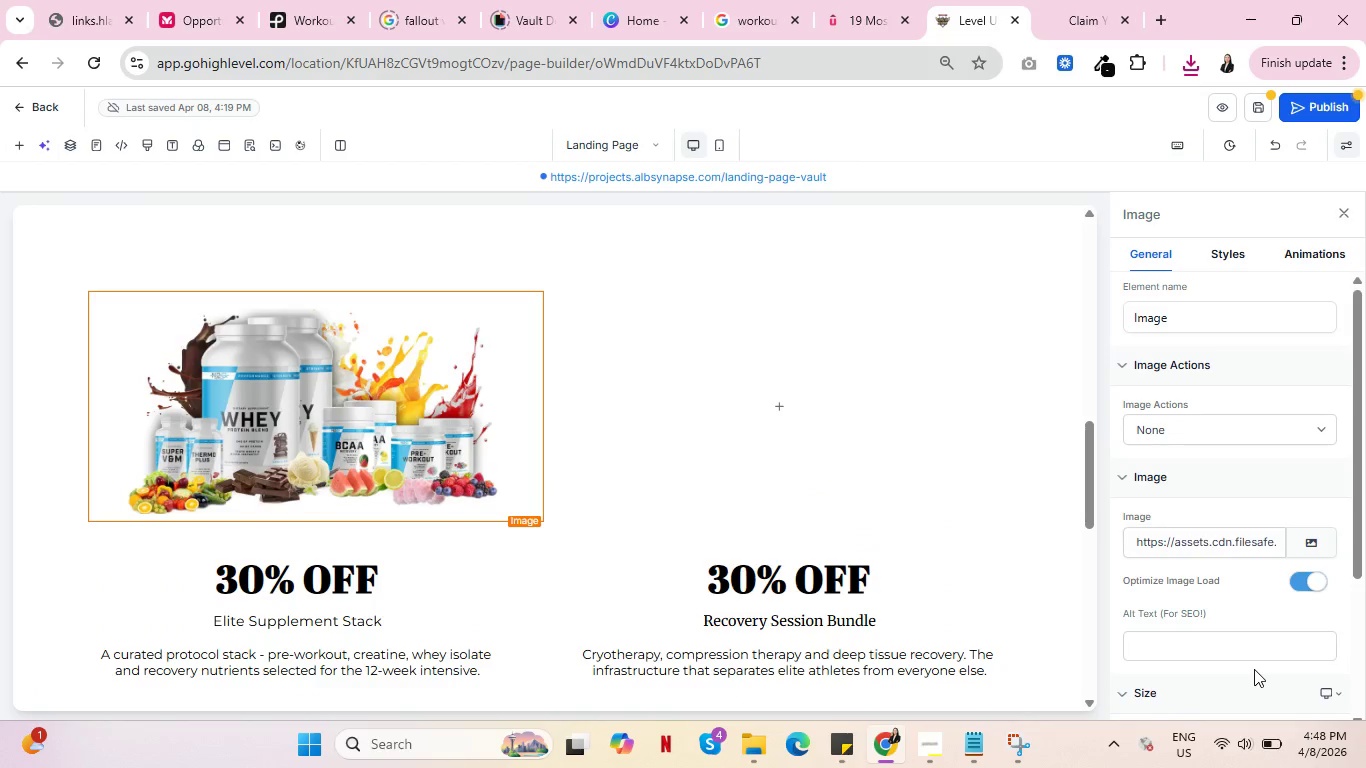 
mouse_move([427, 433])
 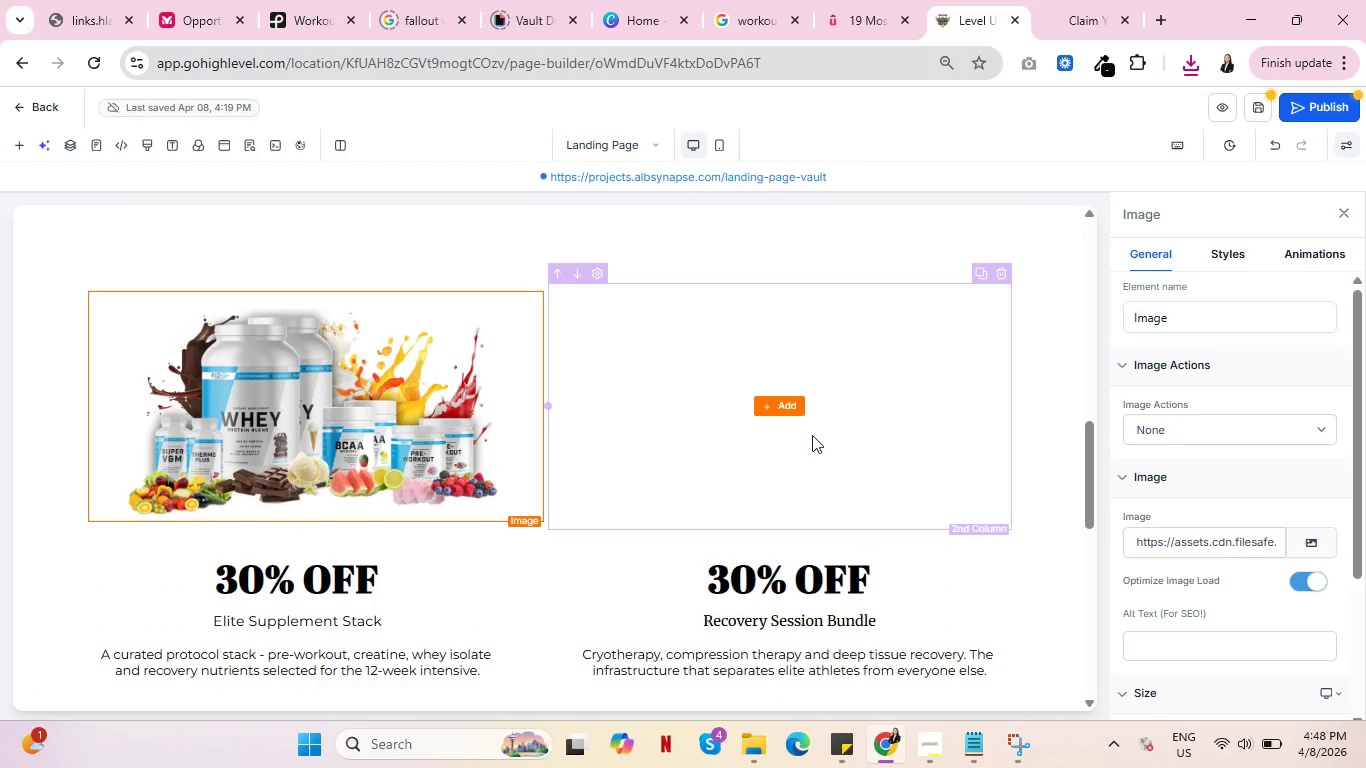 
left_click([812, 435])
 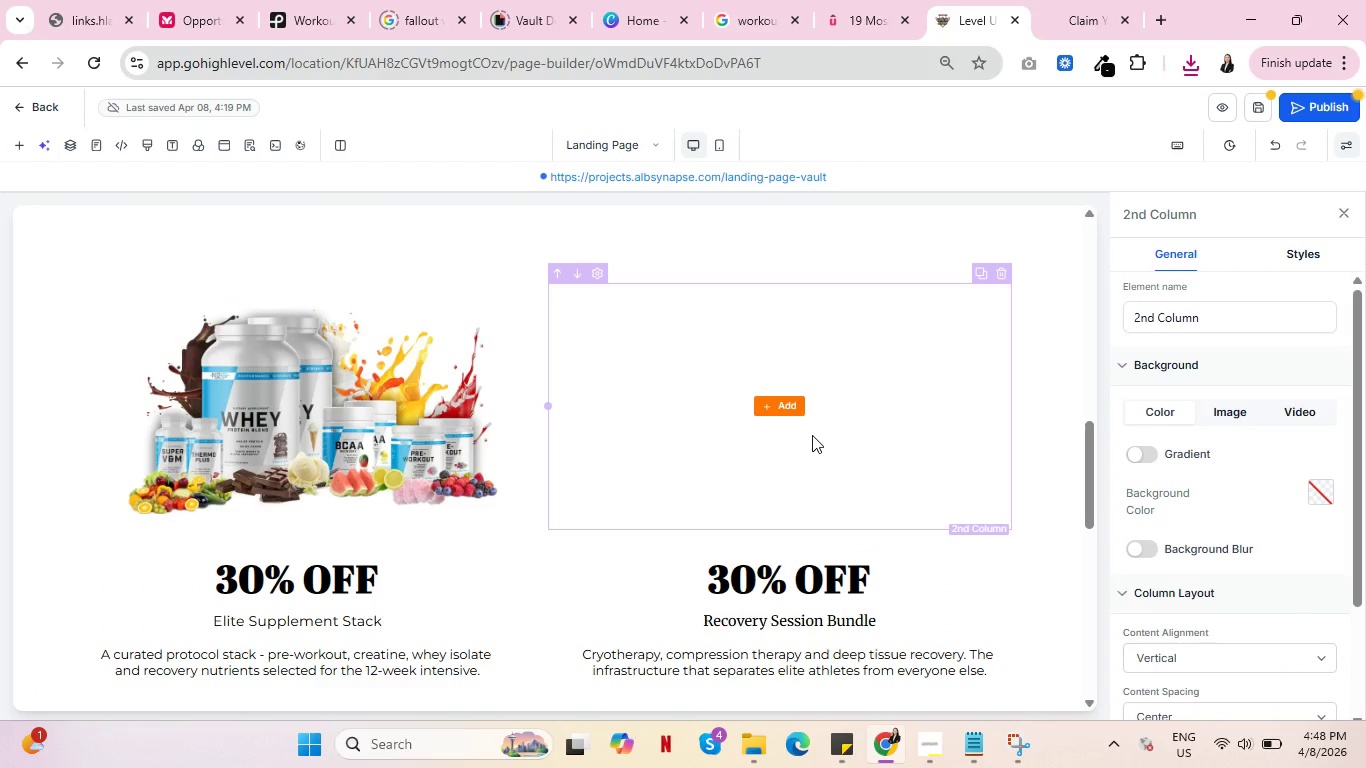 
scroll: coordinate [812, 435], scroll_direction: down, amount: 1.0
 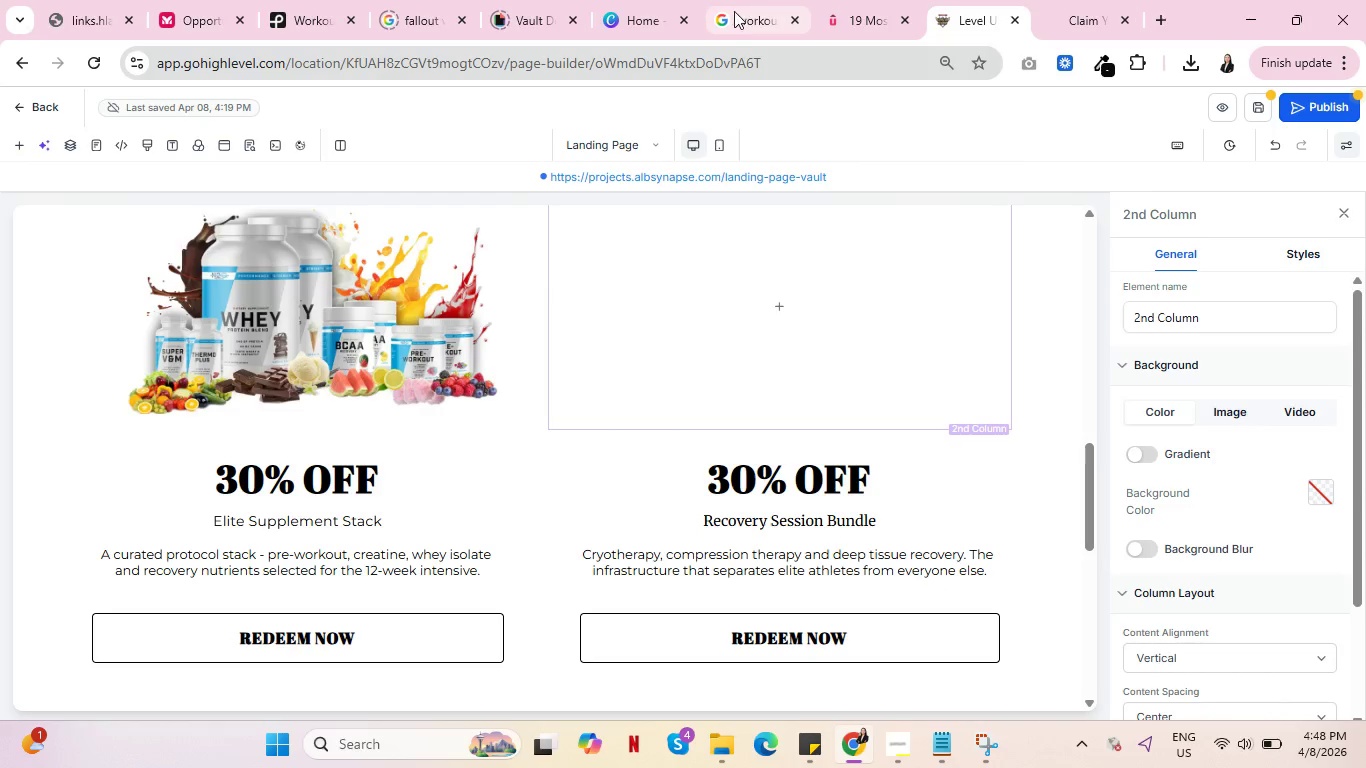 
left_click([734, 5])
 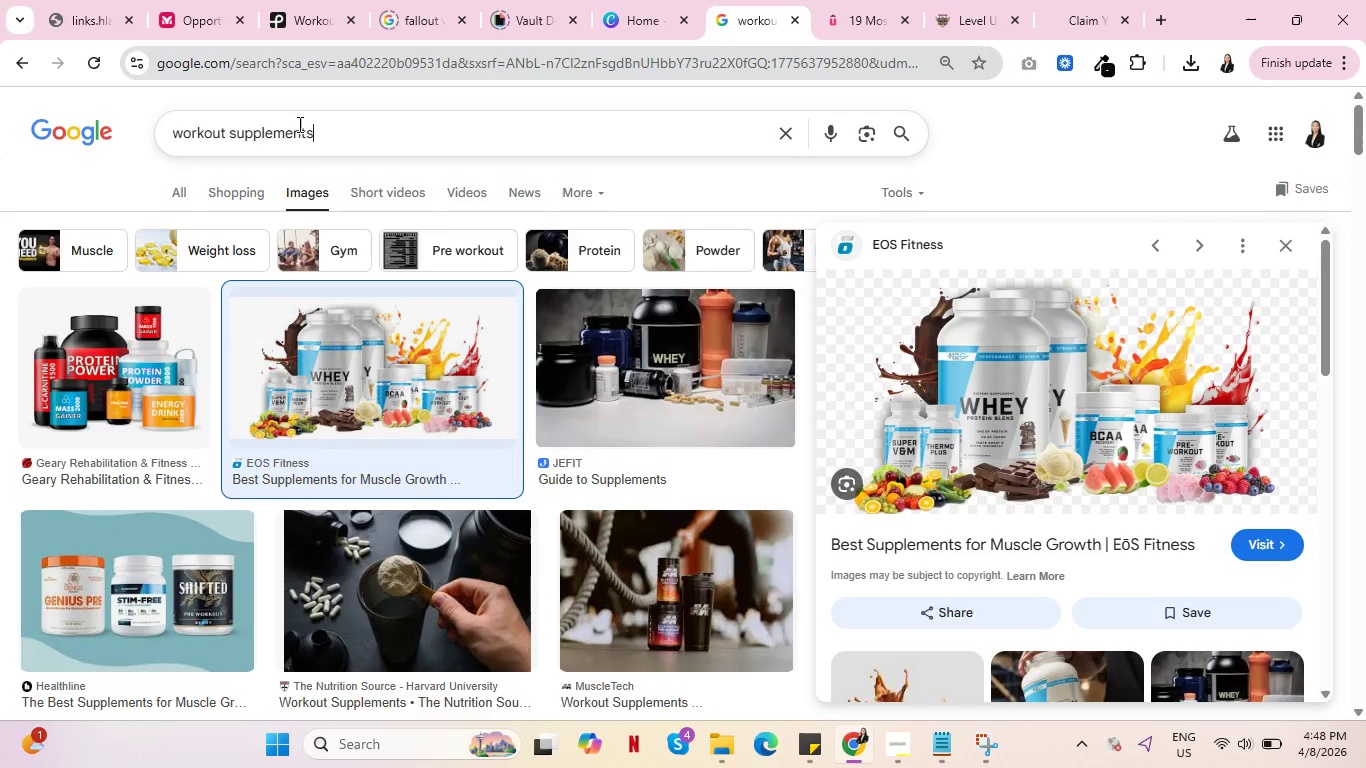 
left_click_drag(start_coordinate=[347, 126], to_coordinate=[129, 123])
 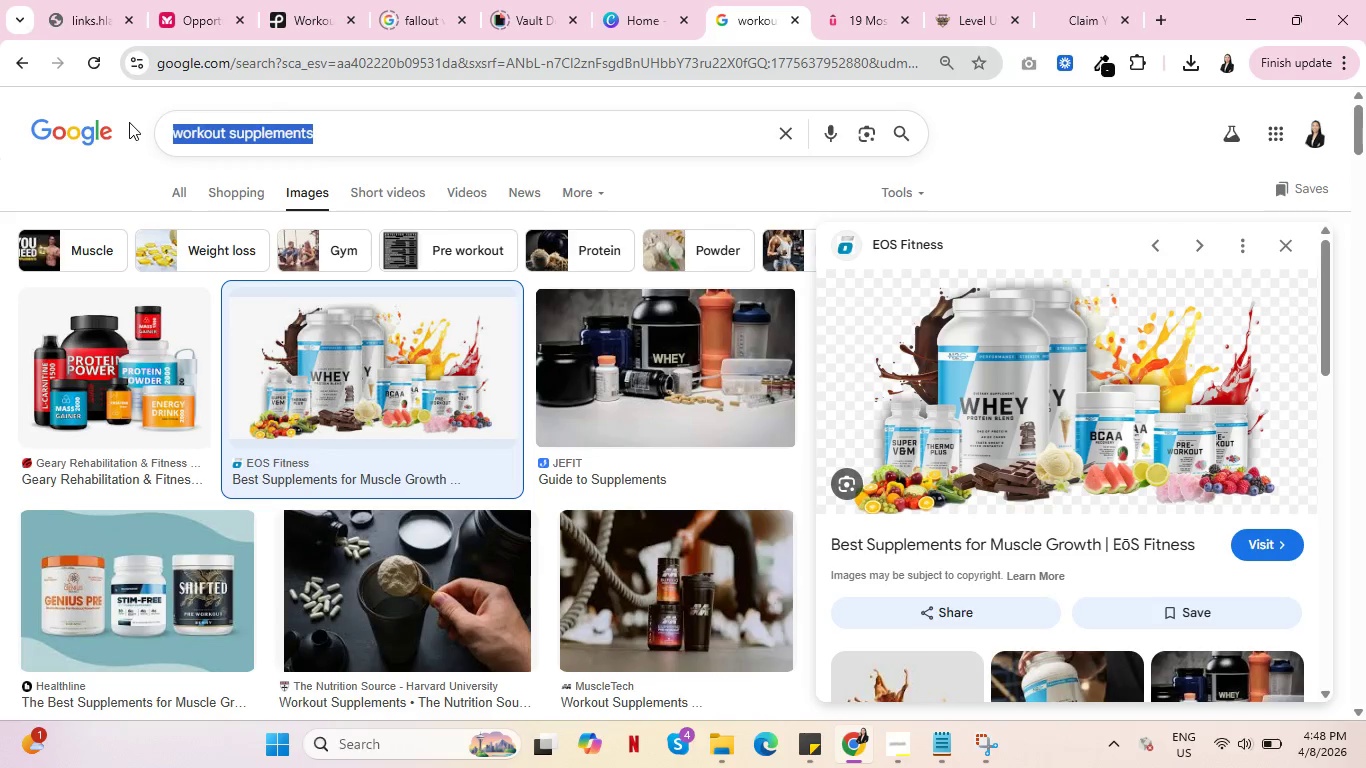 
type(recoevry)
key(Backspace)
key(Backspace)
key(Backspace)
key(Backspace)
type(very session n)
 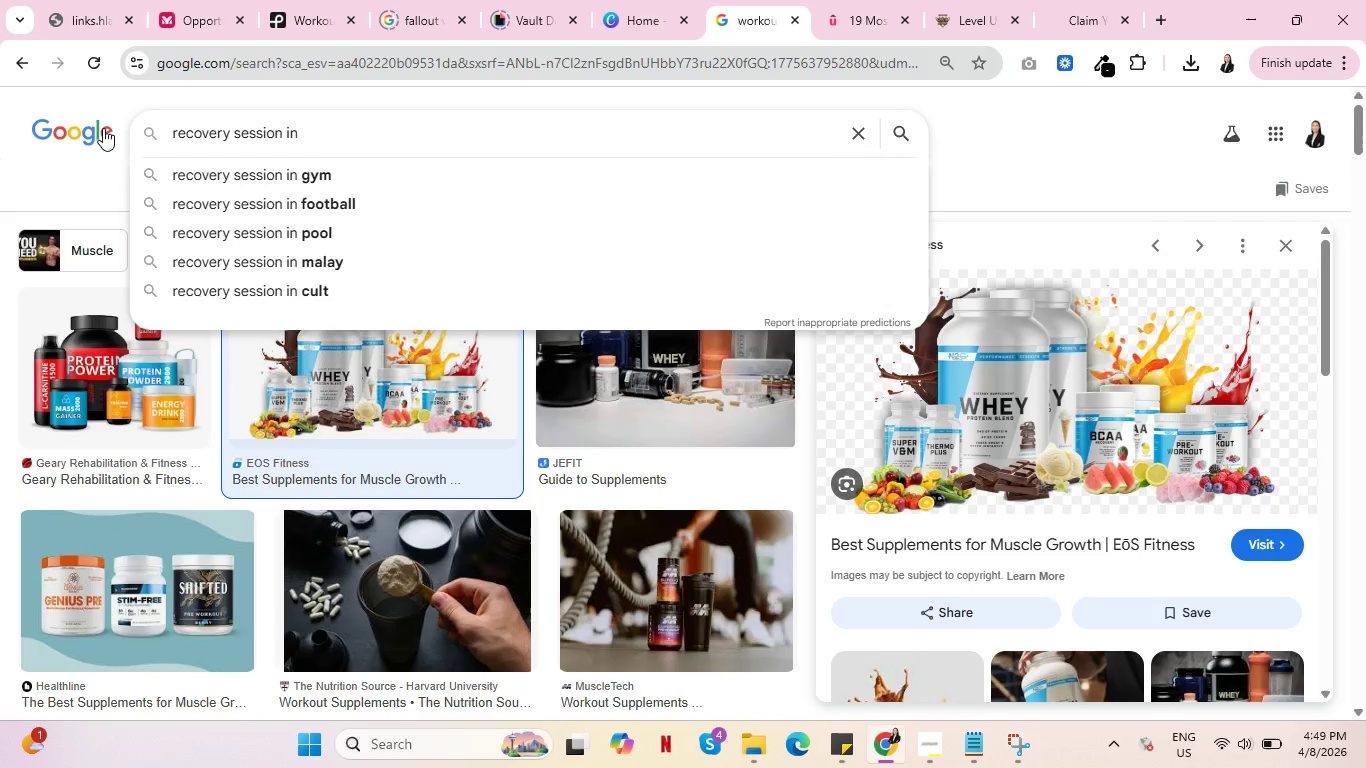 
left_click([224, 168])
 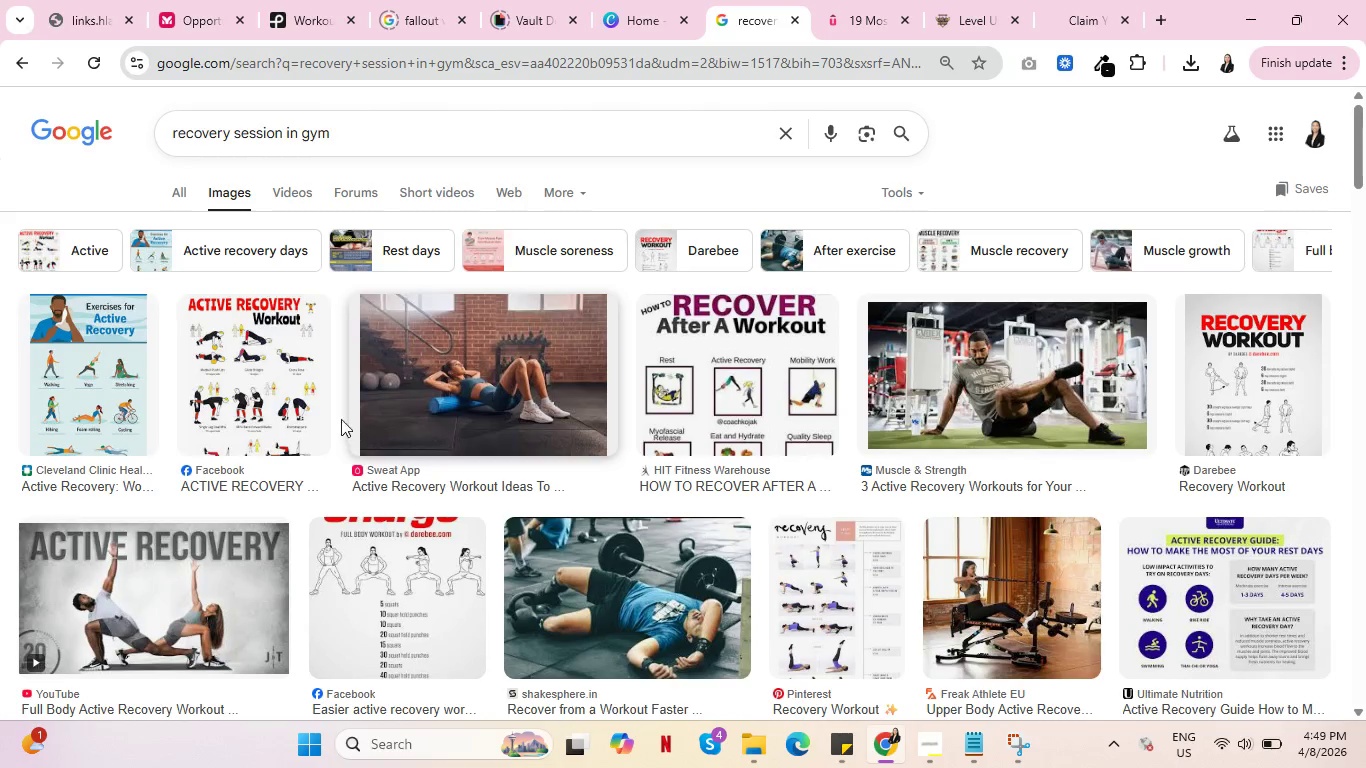 
scroll: coordinate [425, 413], scroll_direction: down, amount: 8.0
 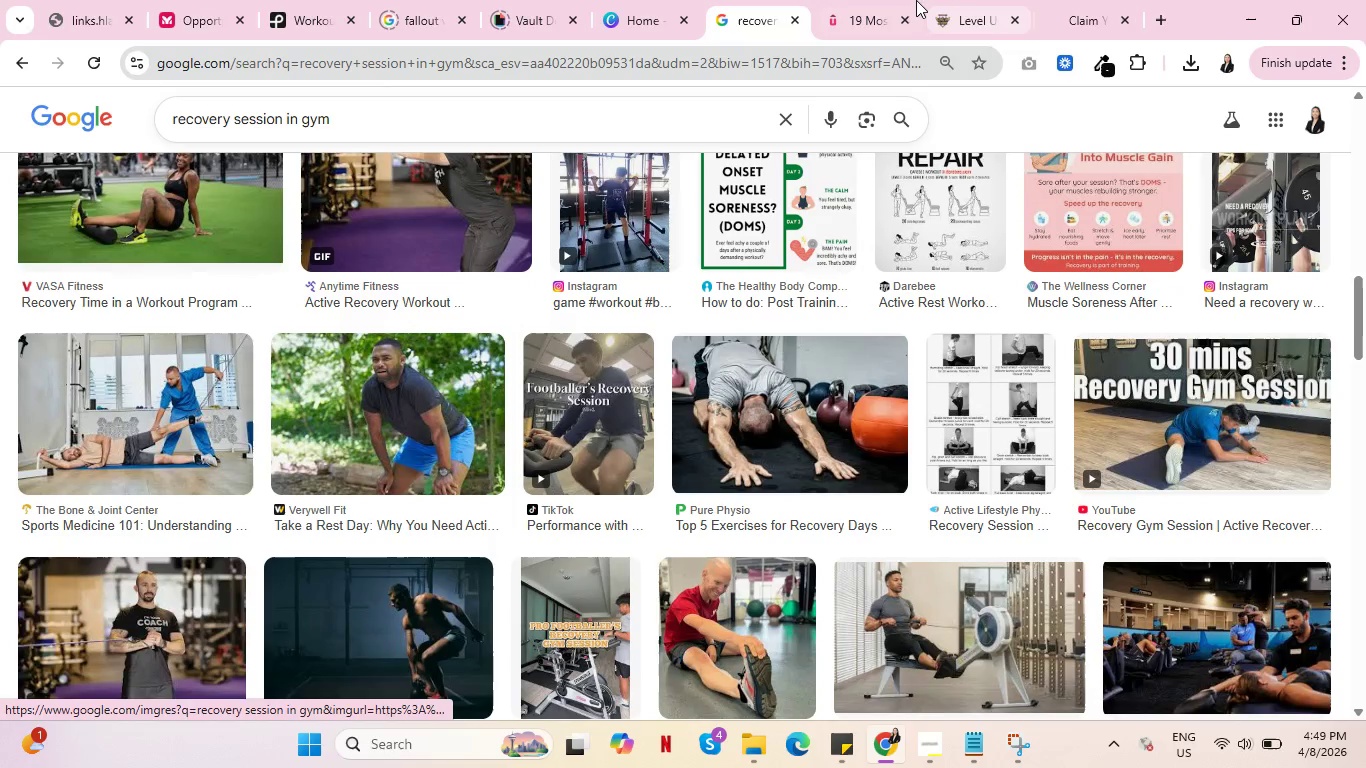 
left_click([955, 0])
 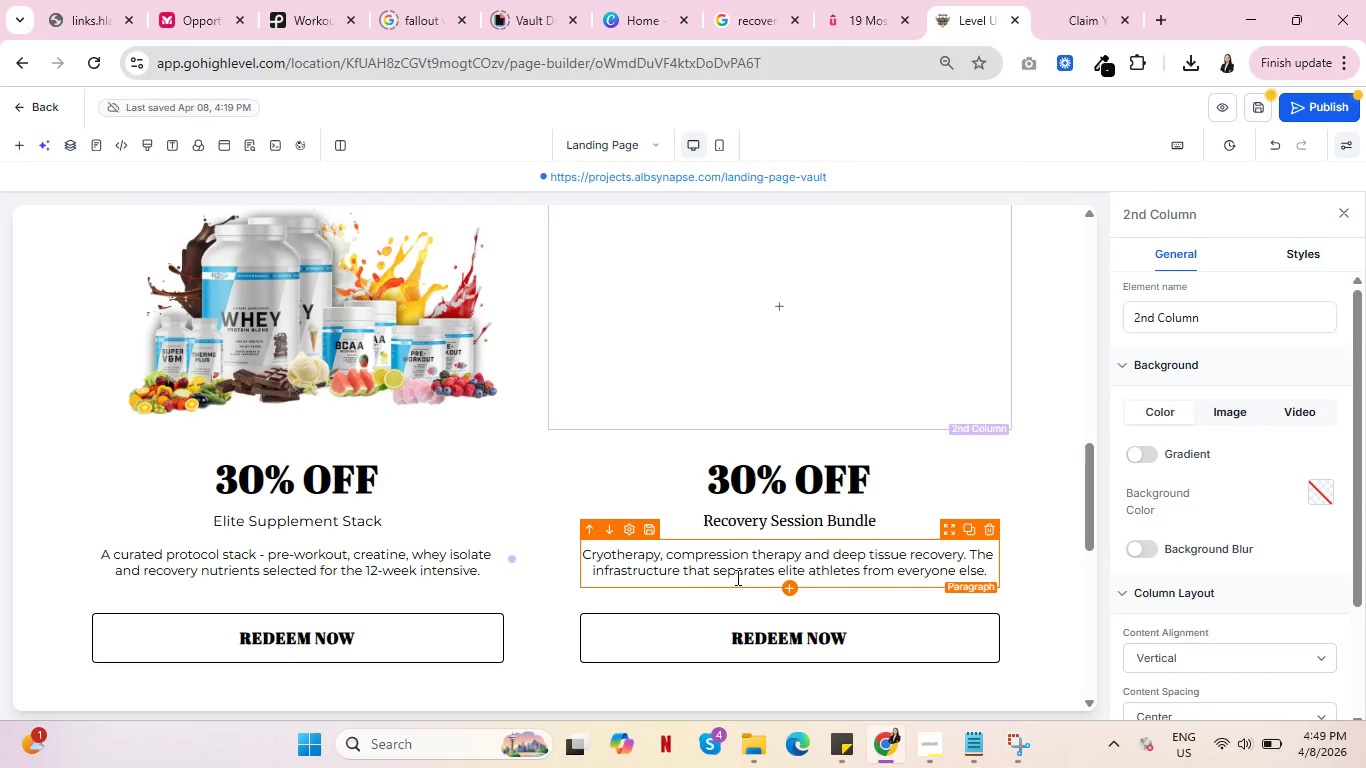 
double_click([633, 557])
 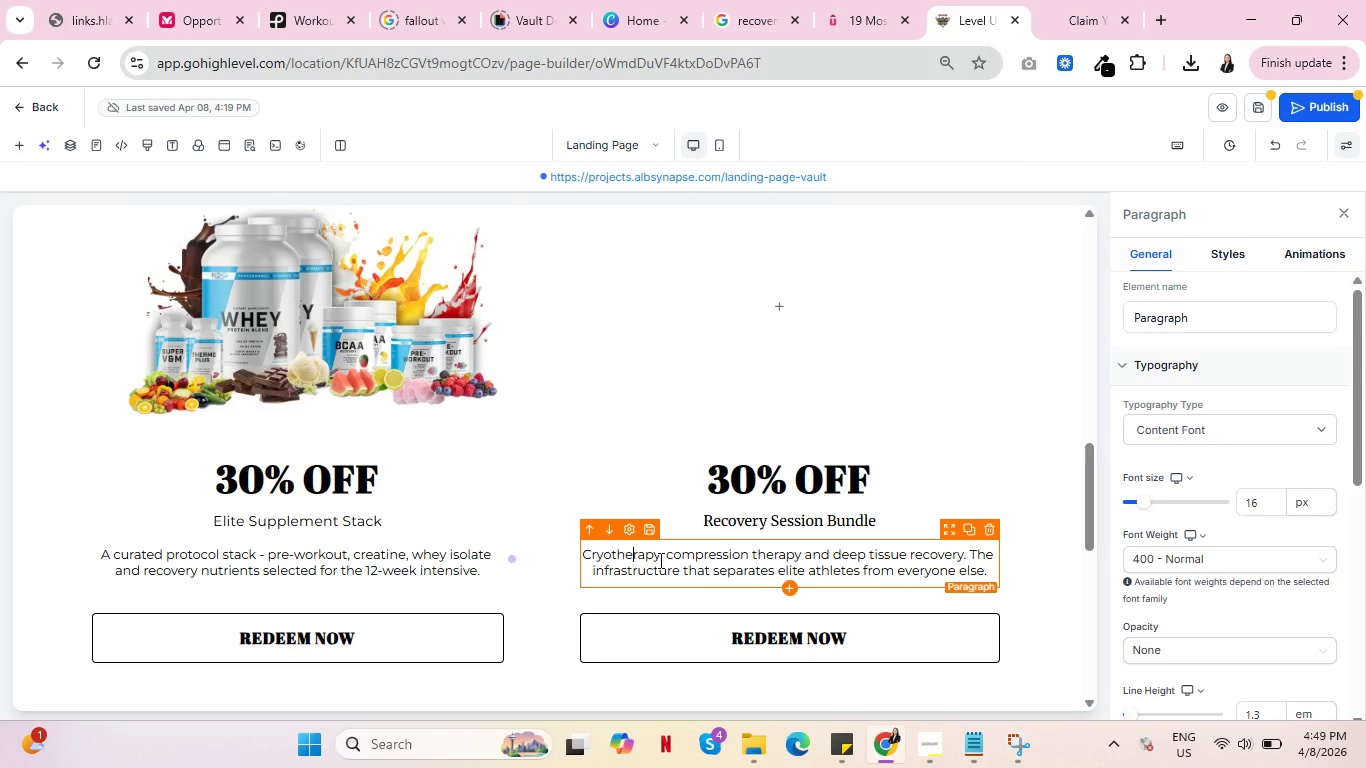 
left_click_drag(start_coordinate=[659, 560], to_coordinate=[582, 551])
 